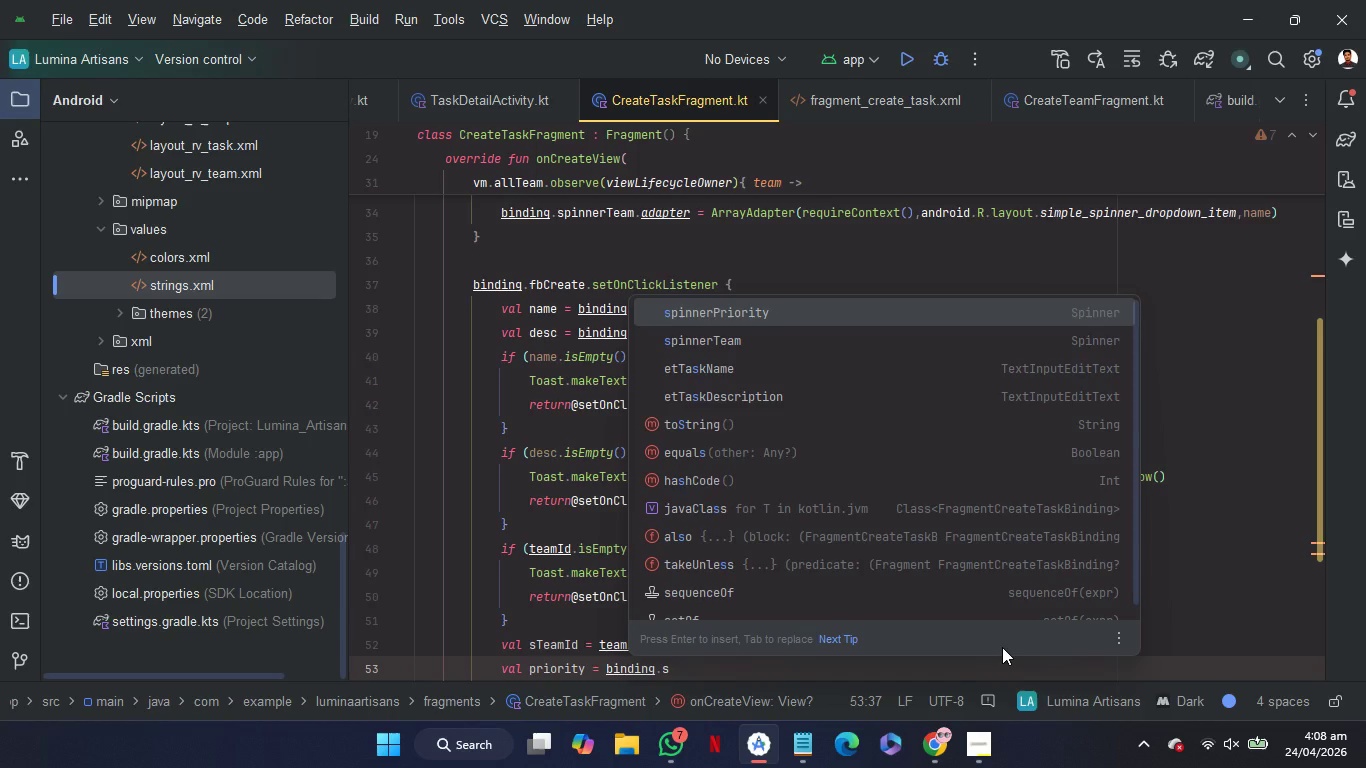 
wait(5.09)
 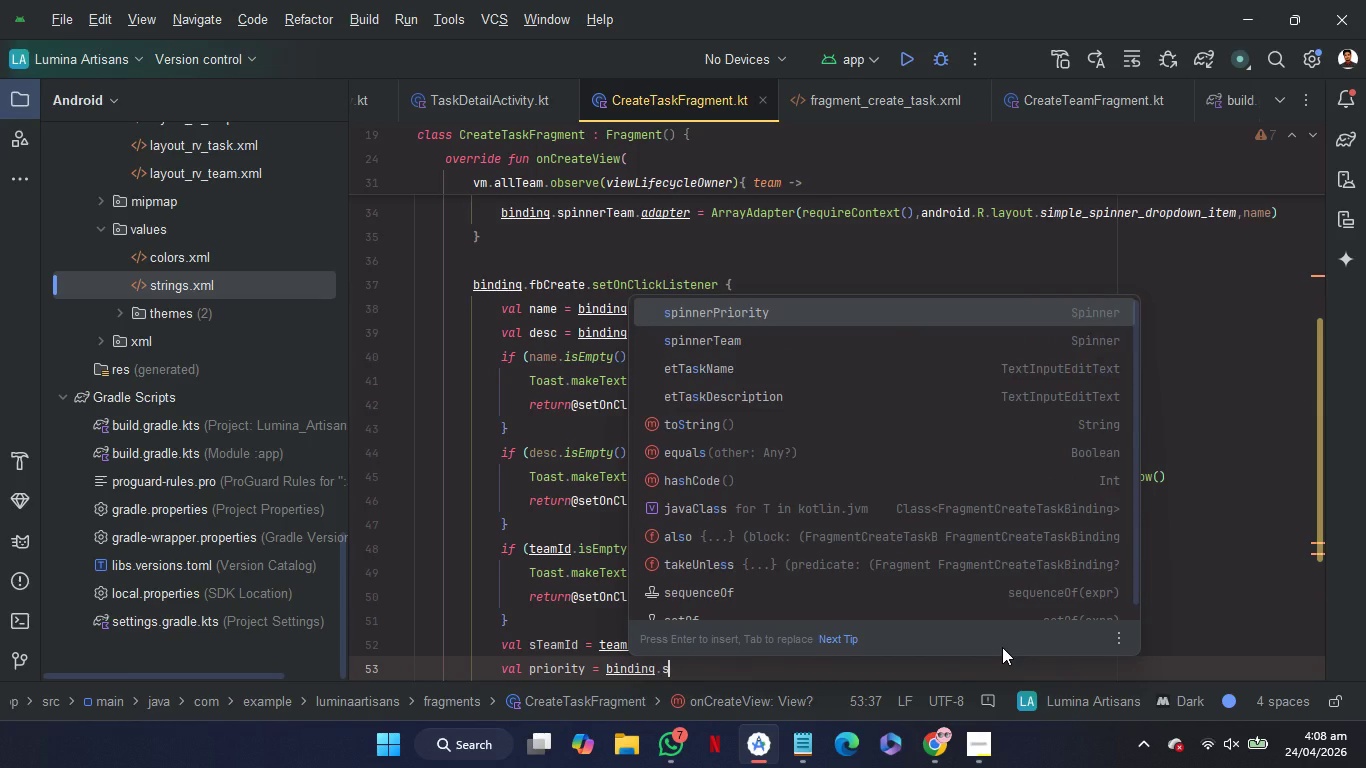 
key(Enter)
 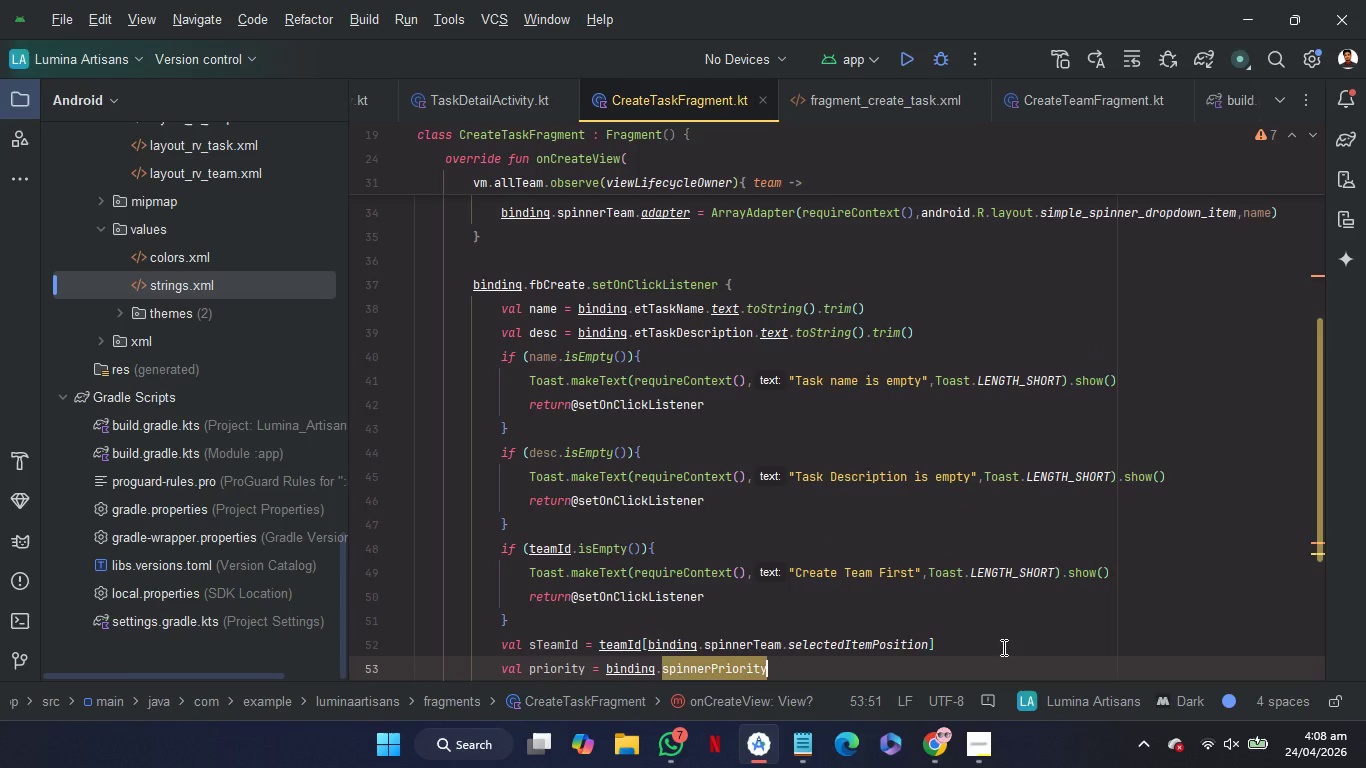 
type(.se)
 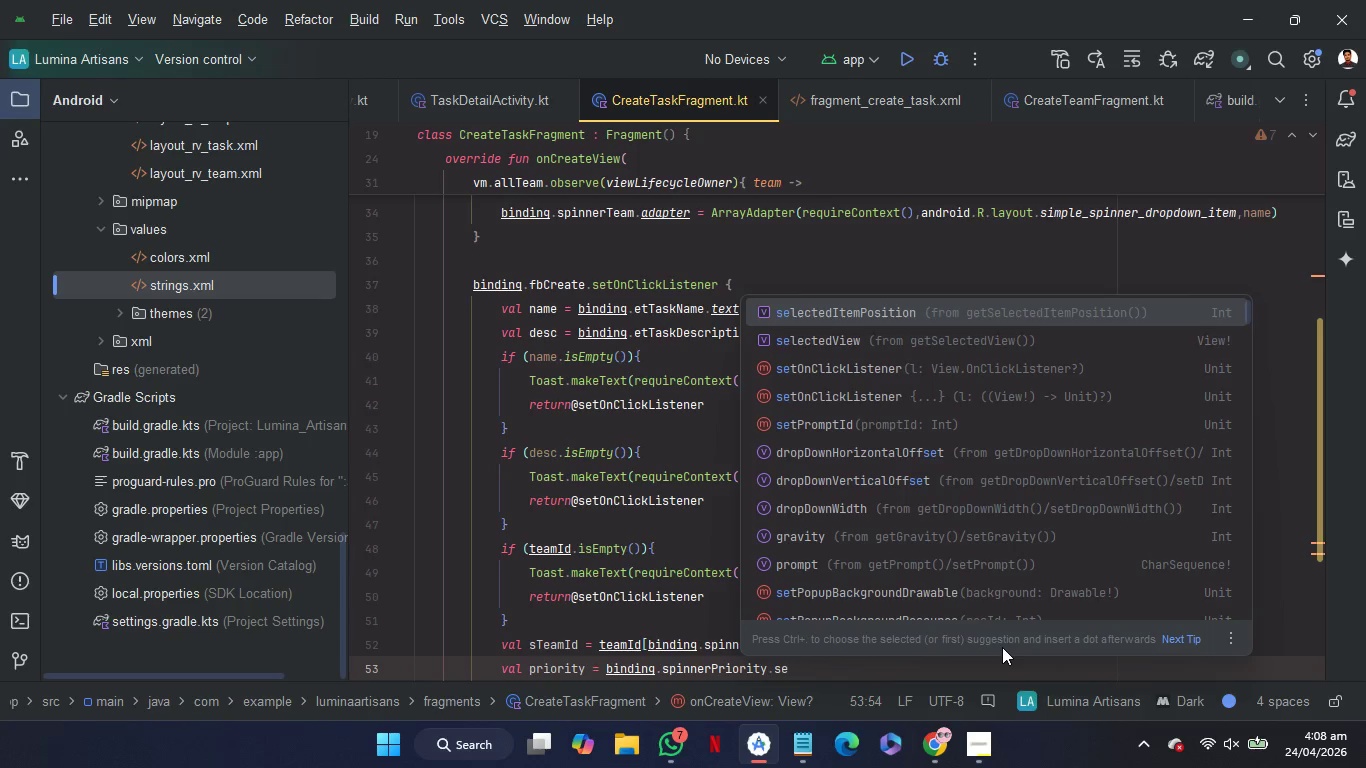 
wait(20.23)
 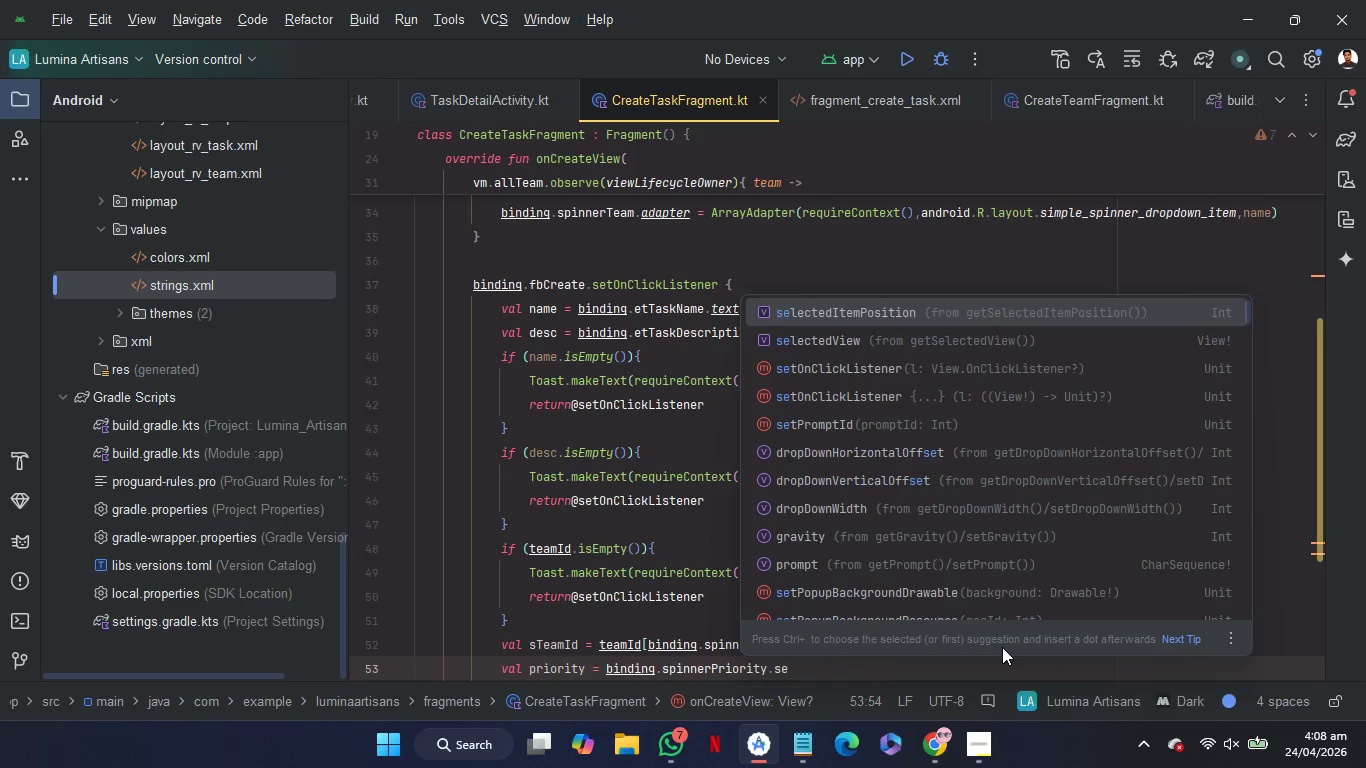 
key(L)
 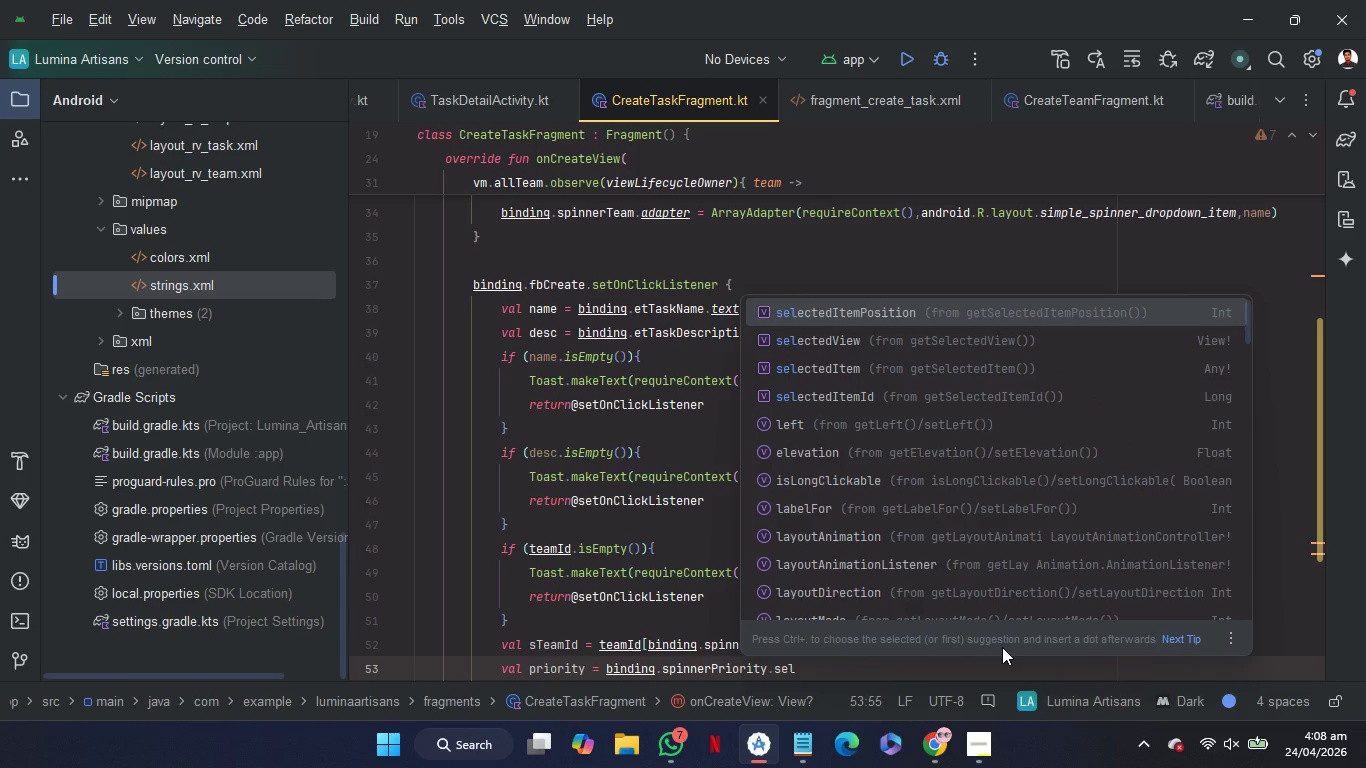 
key(ArrowDown)
 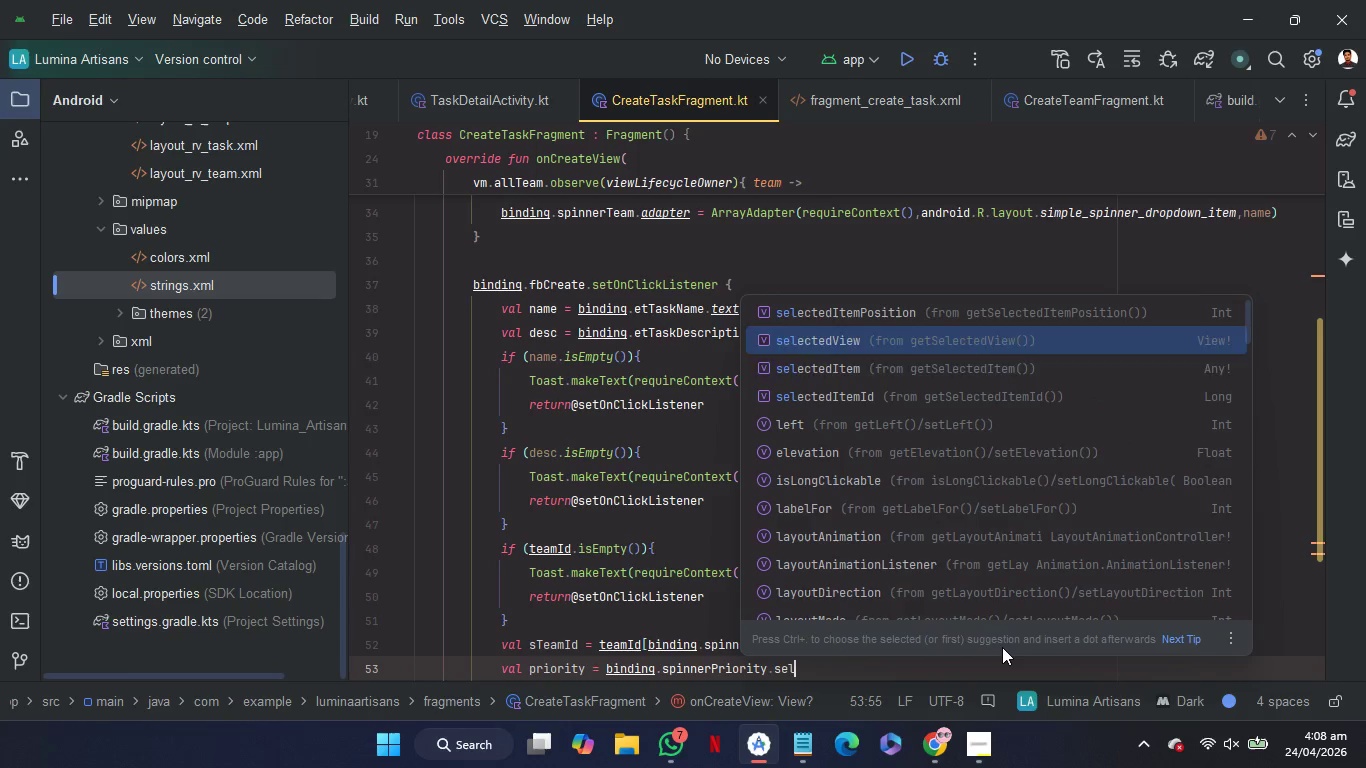 
key(ArrowDown)
 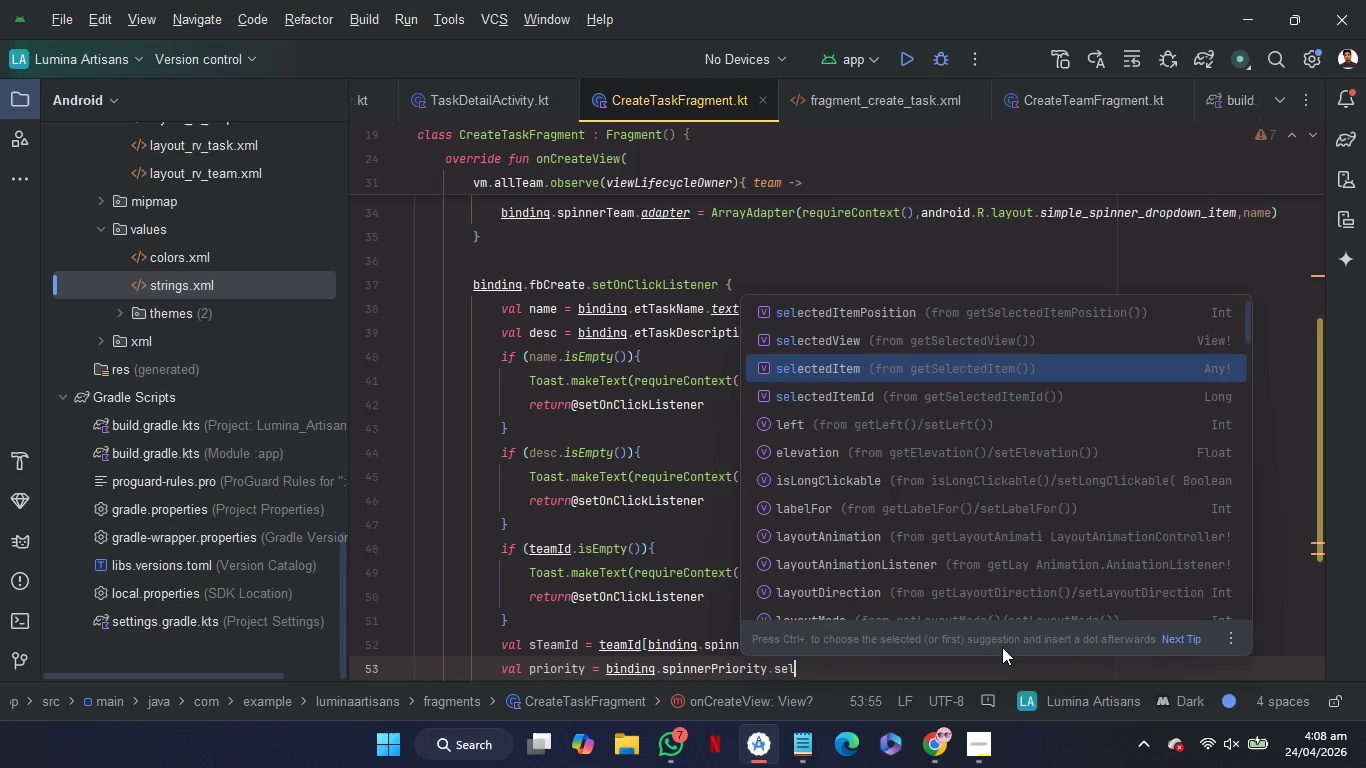 
key(Enter)
 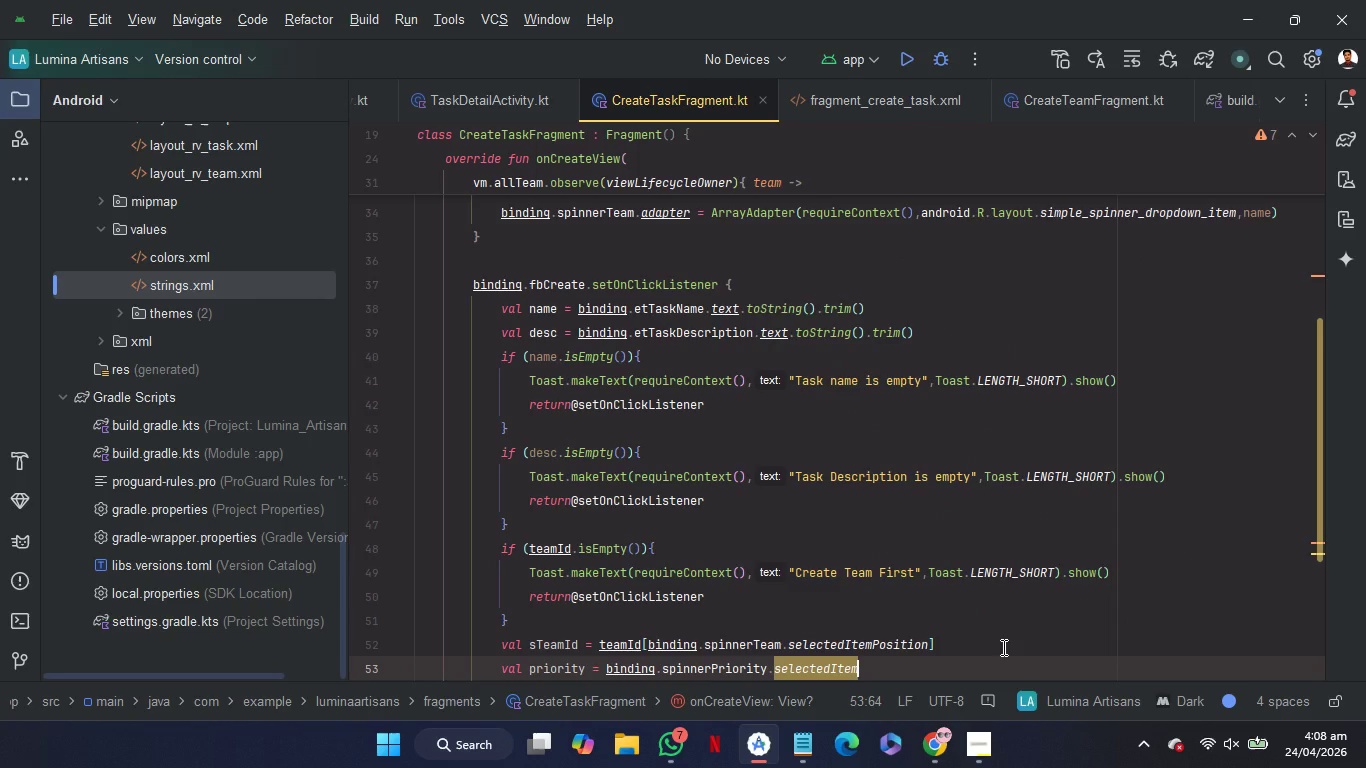 
key(Period)
 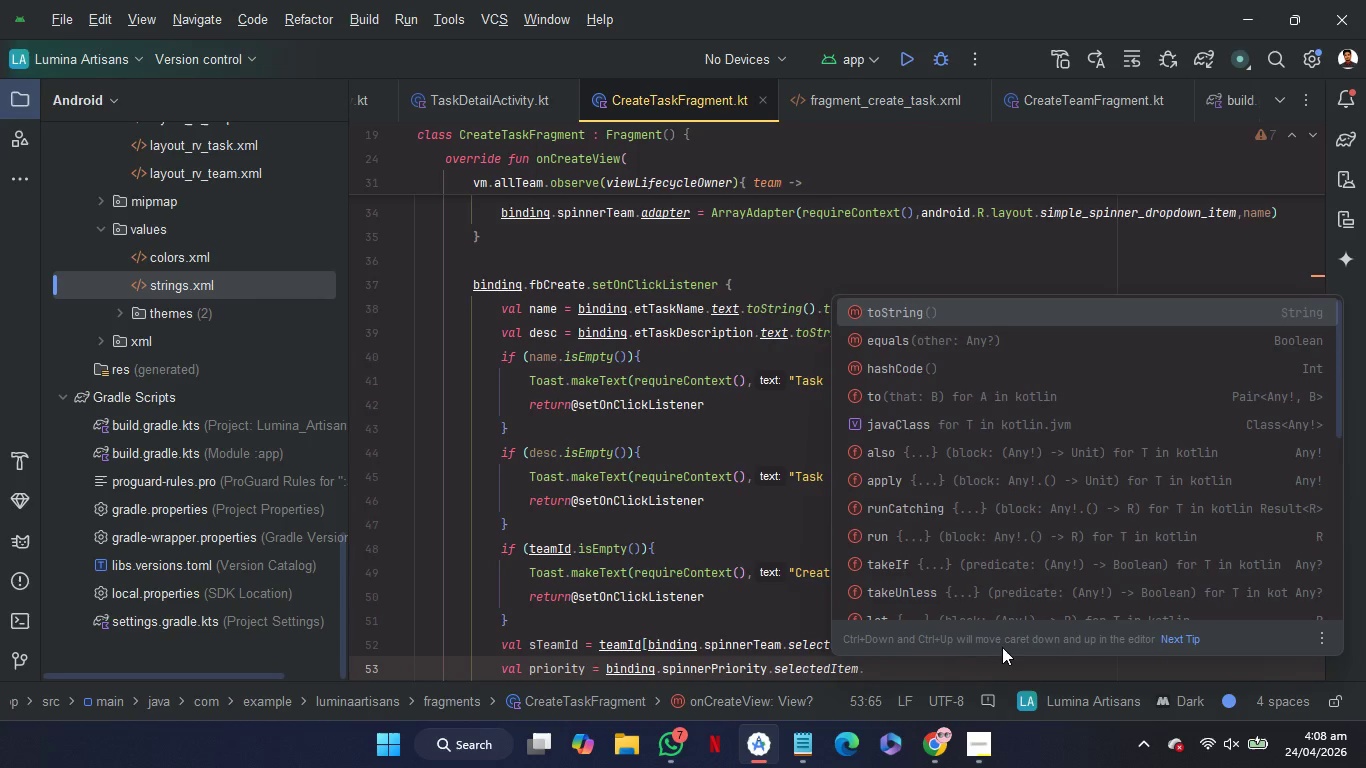 
key(Enter)
 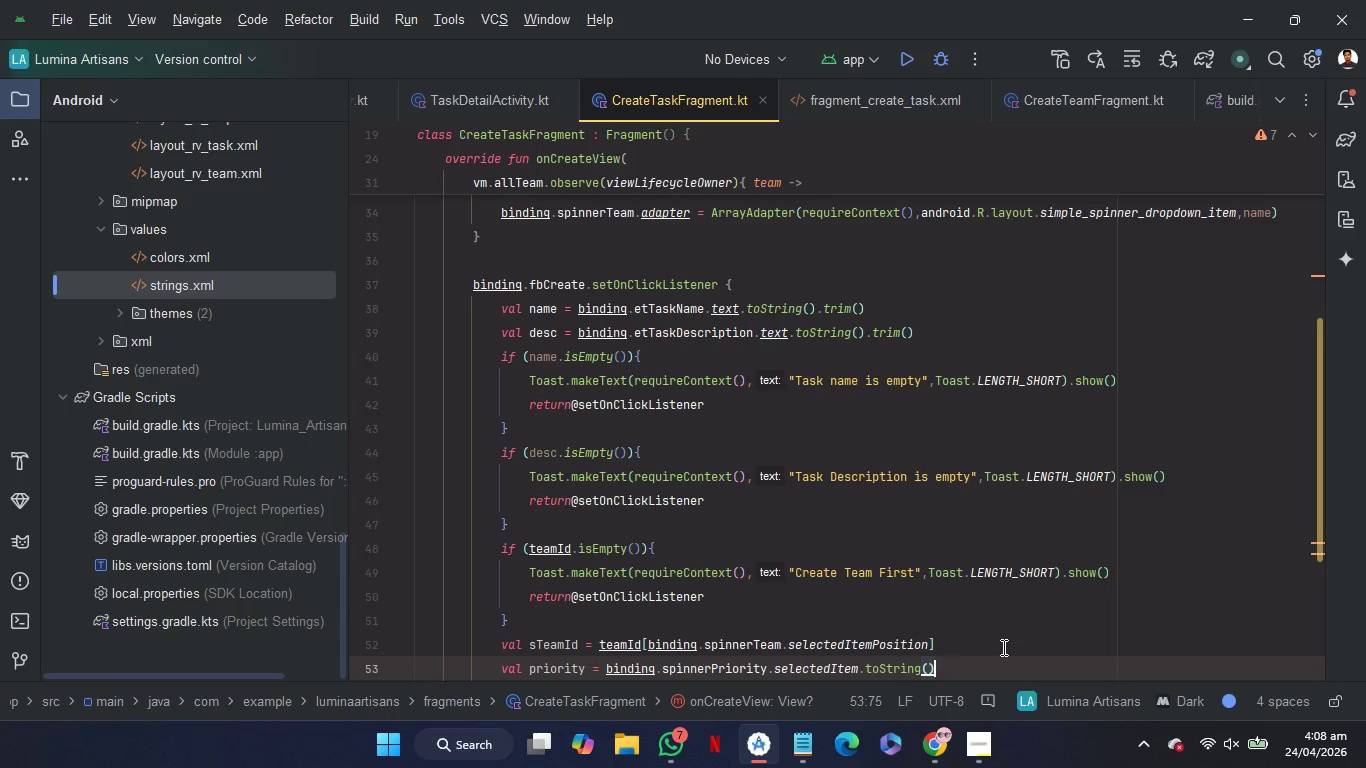 
key(Enter)
 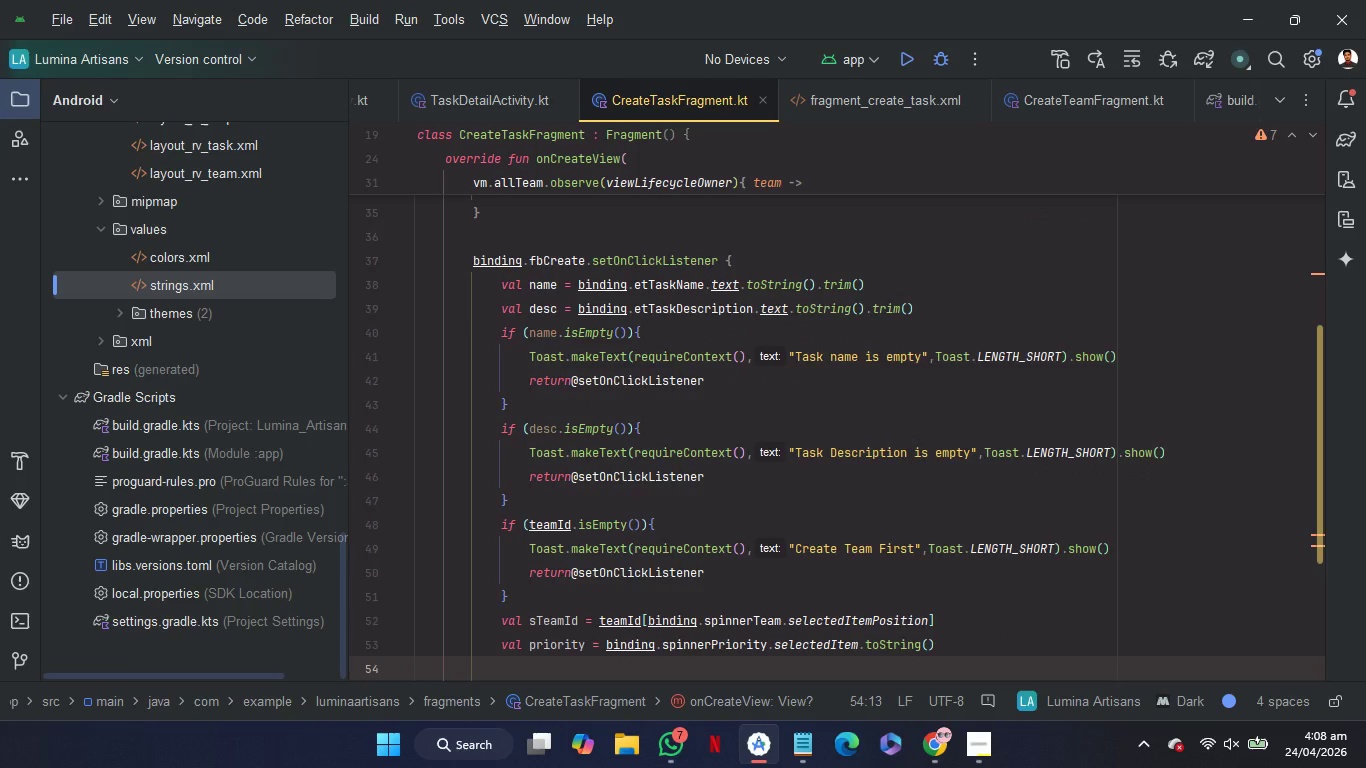 
key(V)
 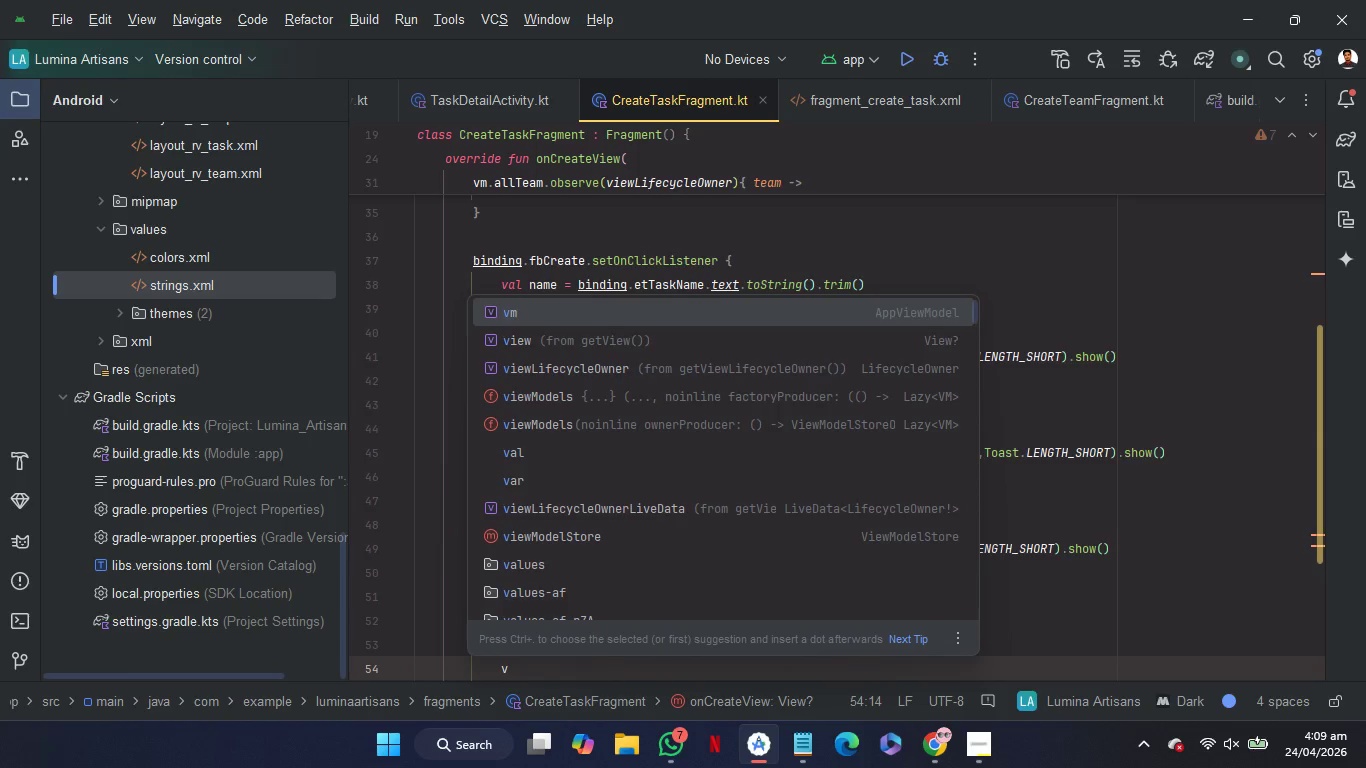 
wait(29.17)
 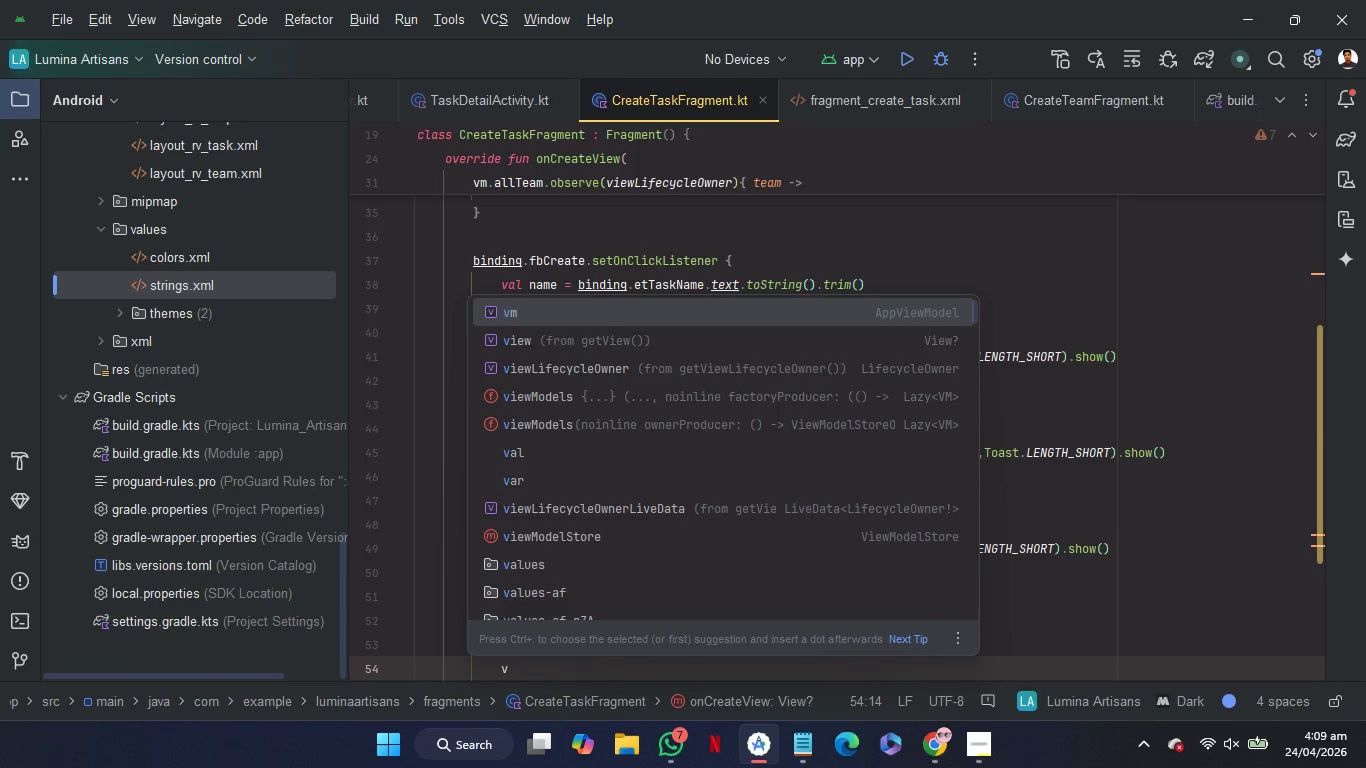 
key(Enter)
 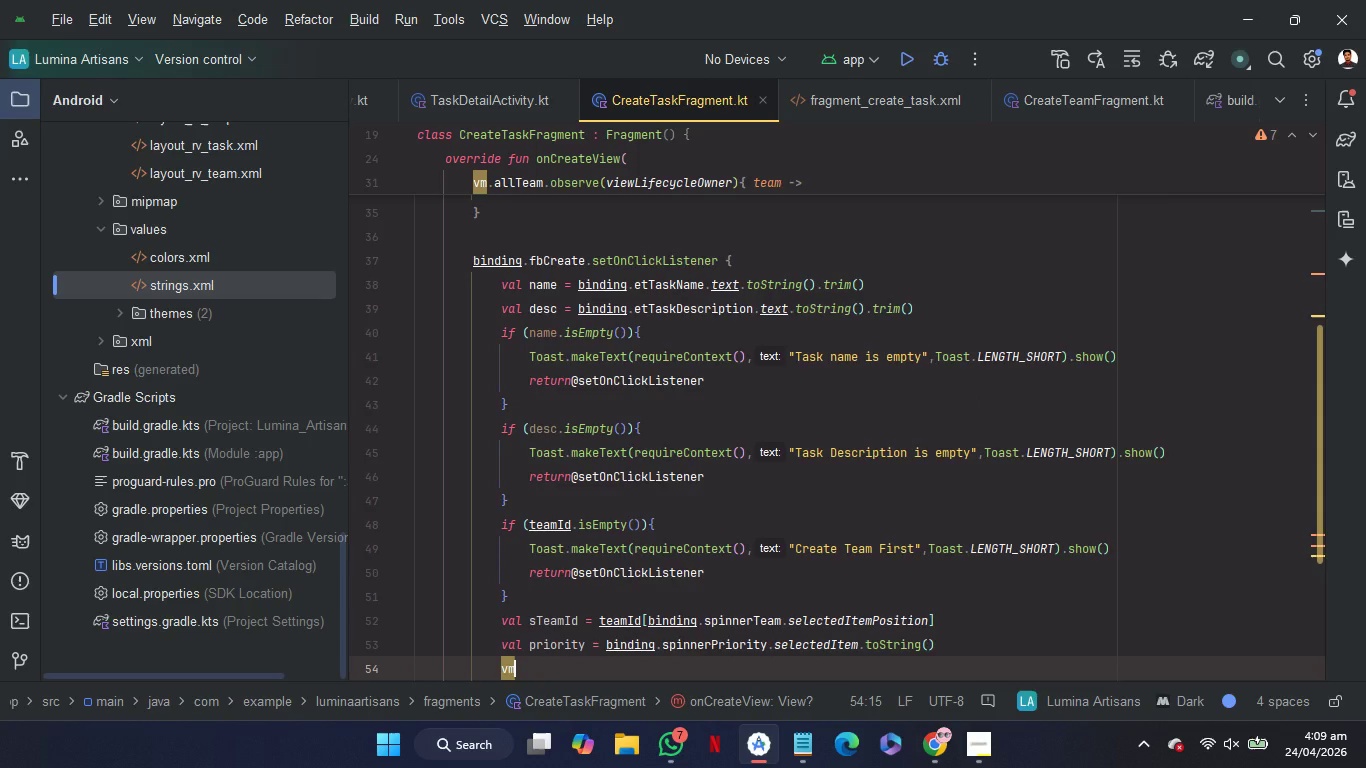 
type(.add)
 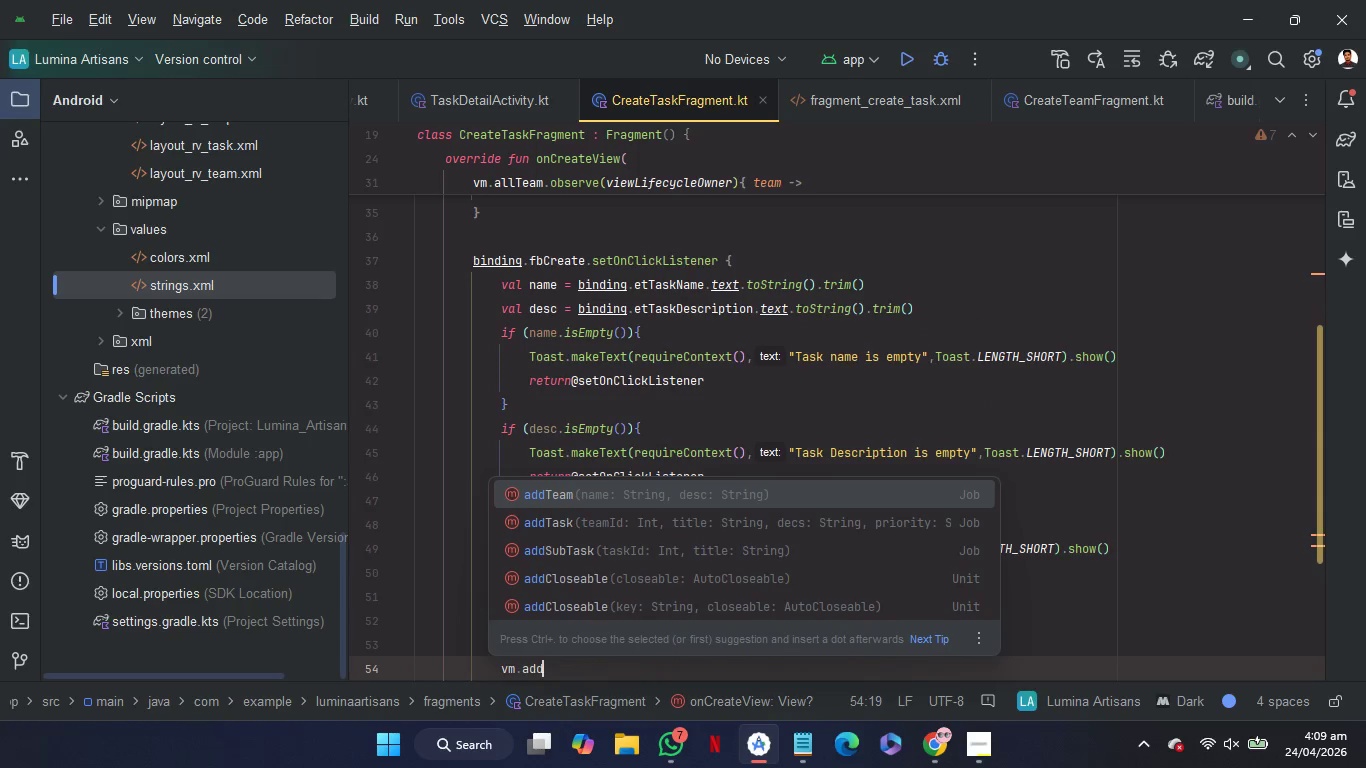 
key(ArrowDown)
 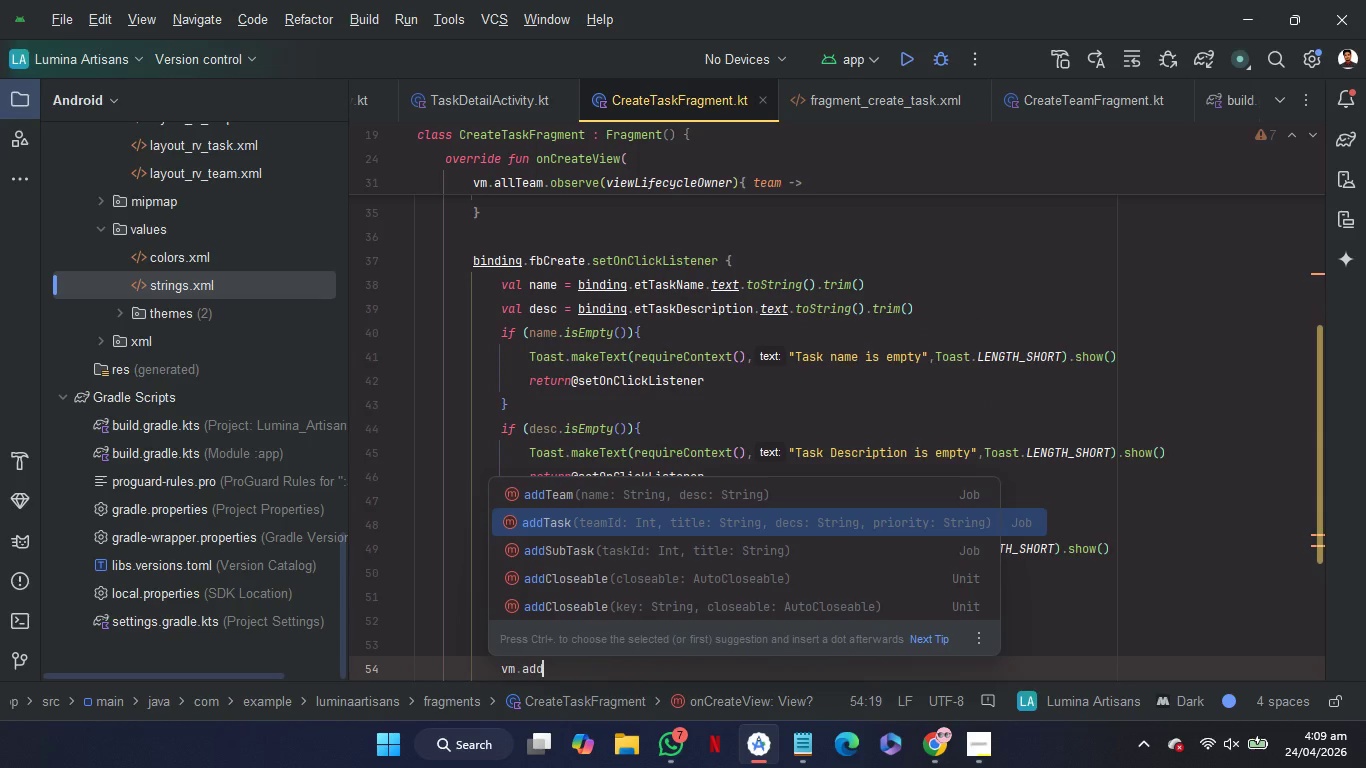 
key(Enter)
 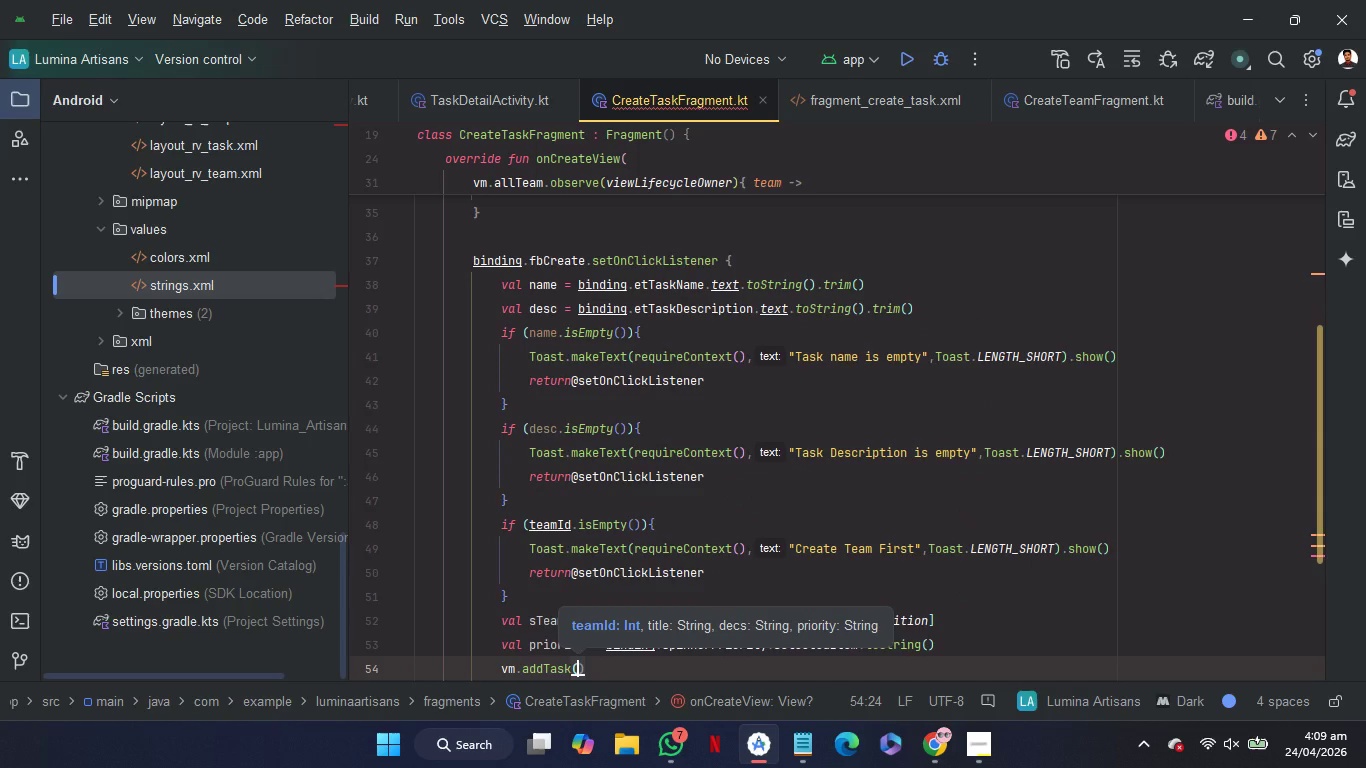 
key(S)
 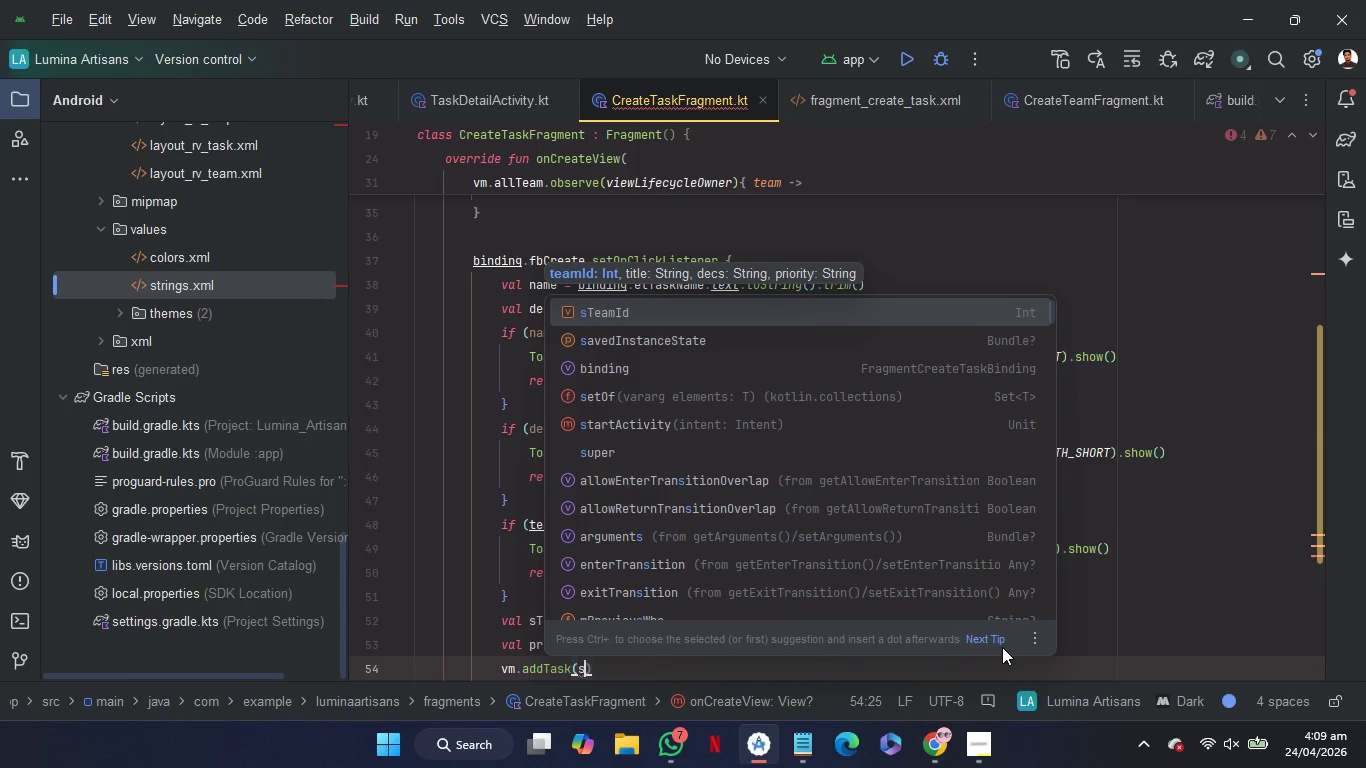 
key(Enter)
 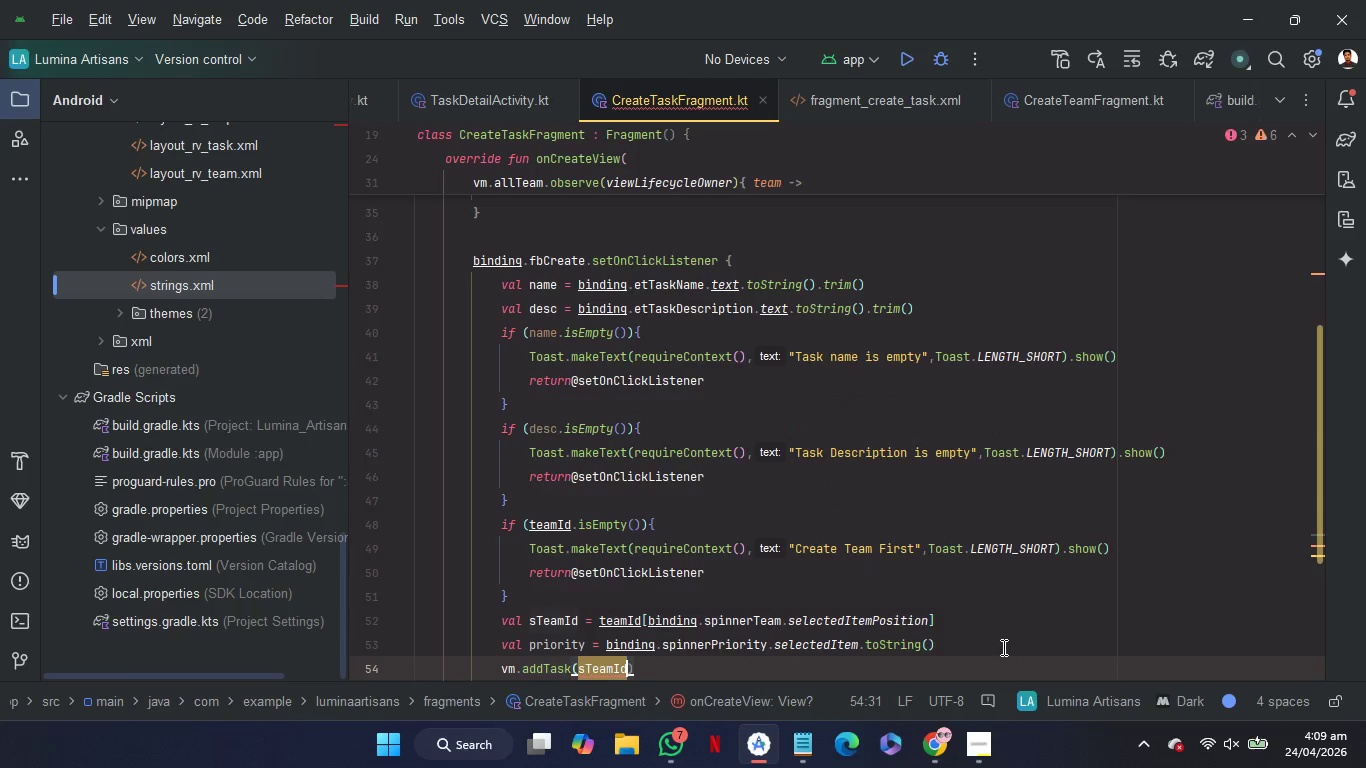 
key(Comma)
 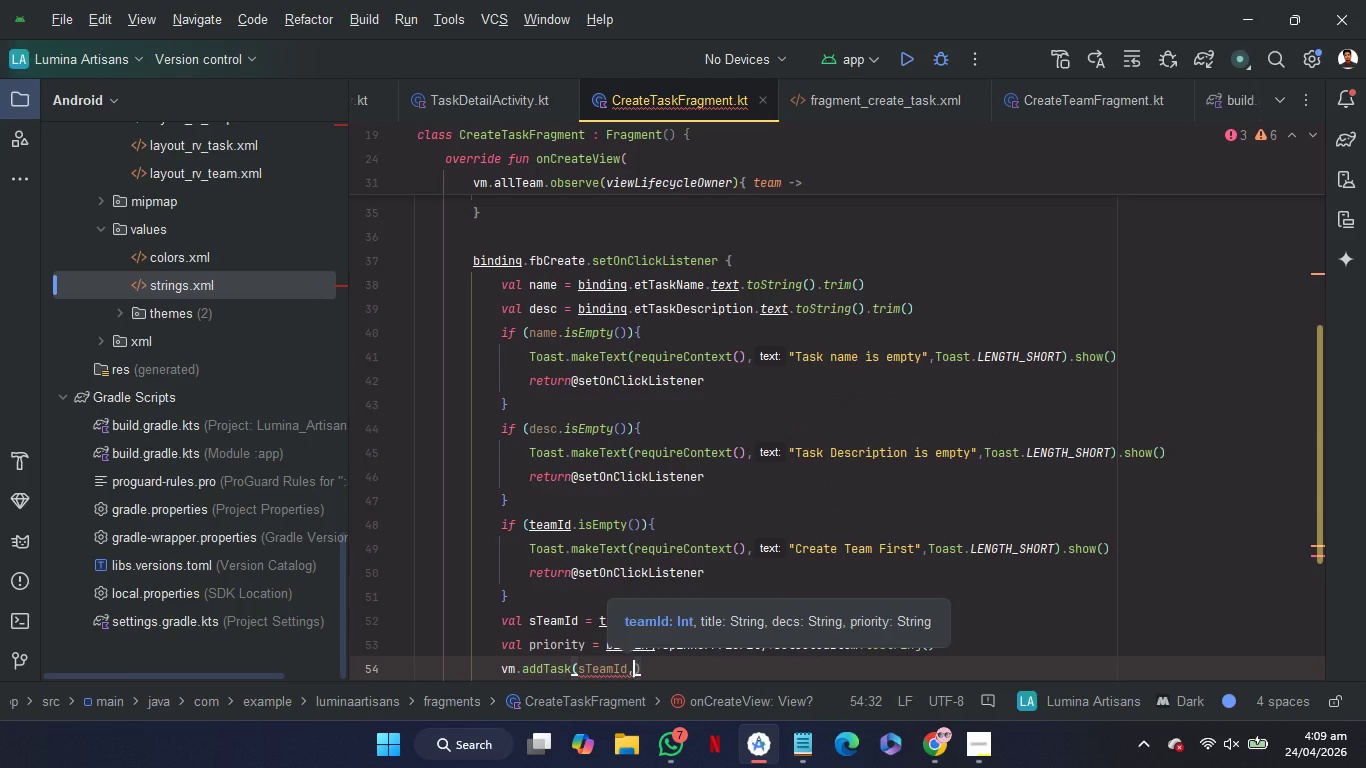 
key(T)
 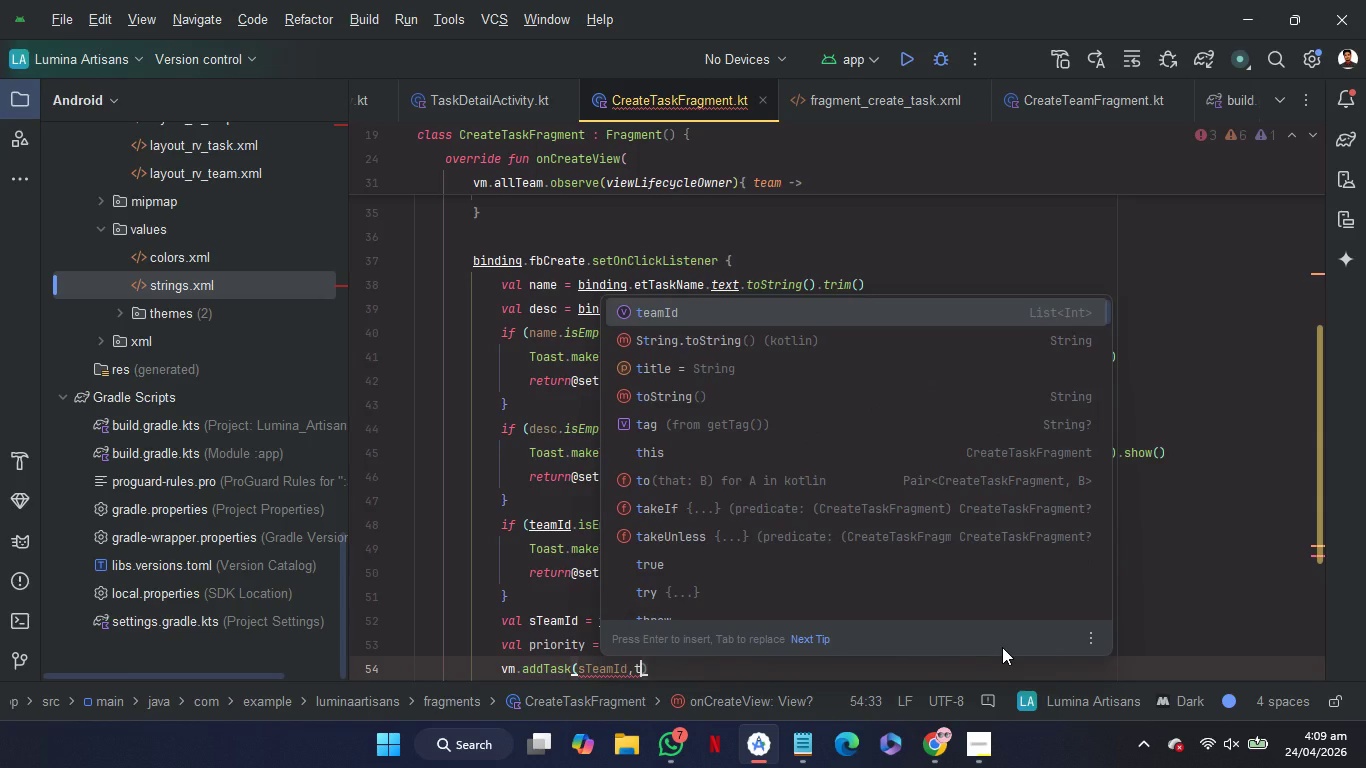 
key(ArrowDown)
 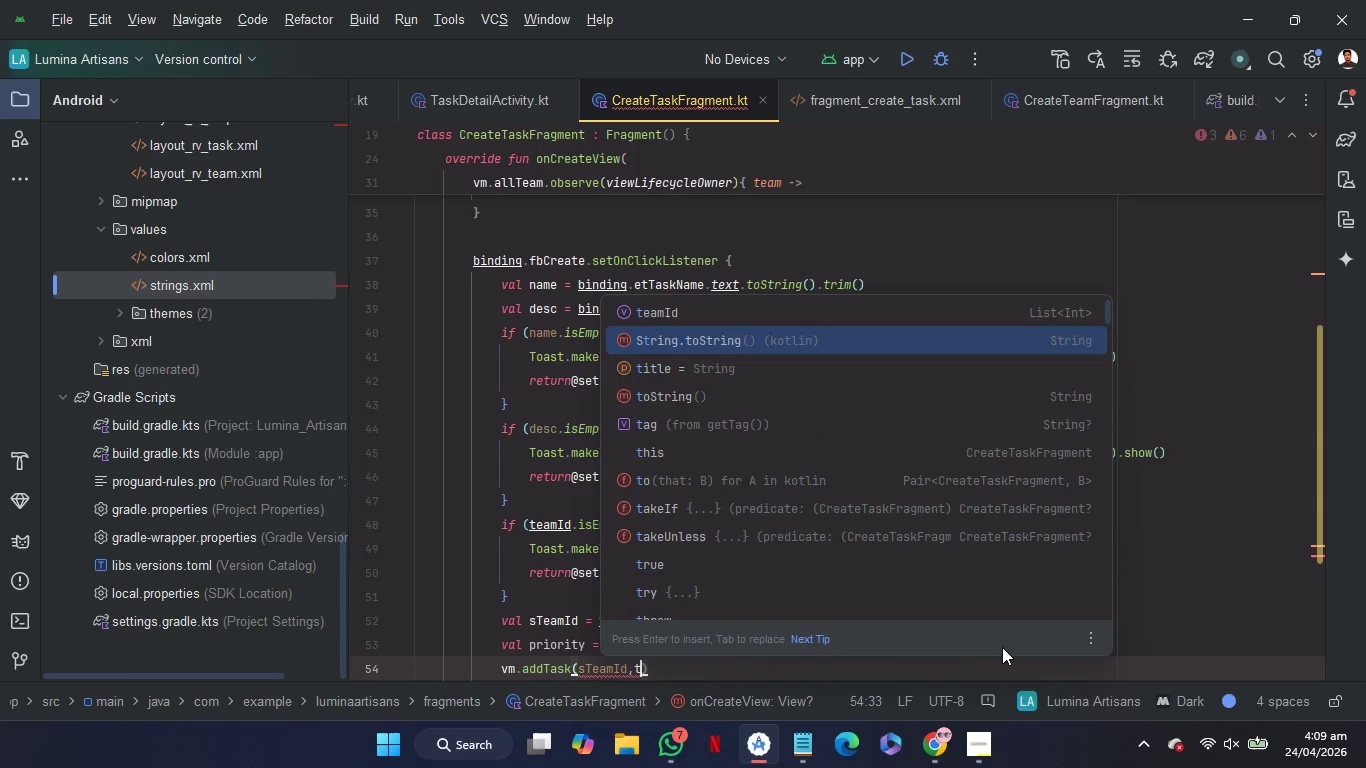 
key(ArrowDown)
 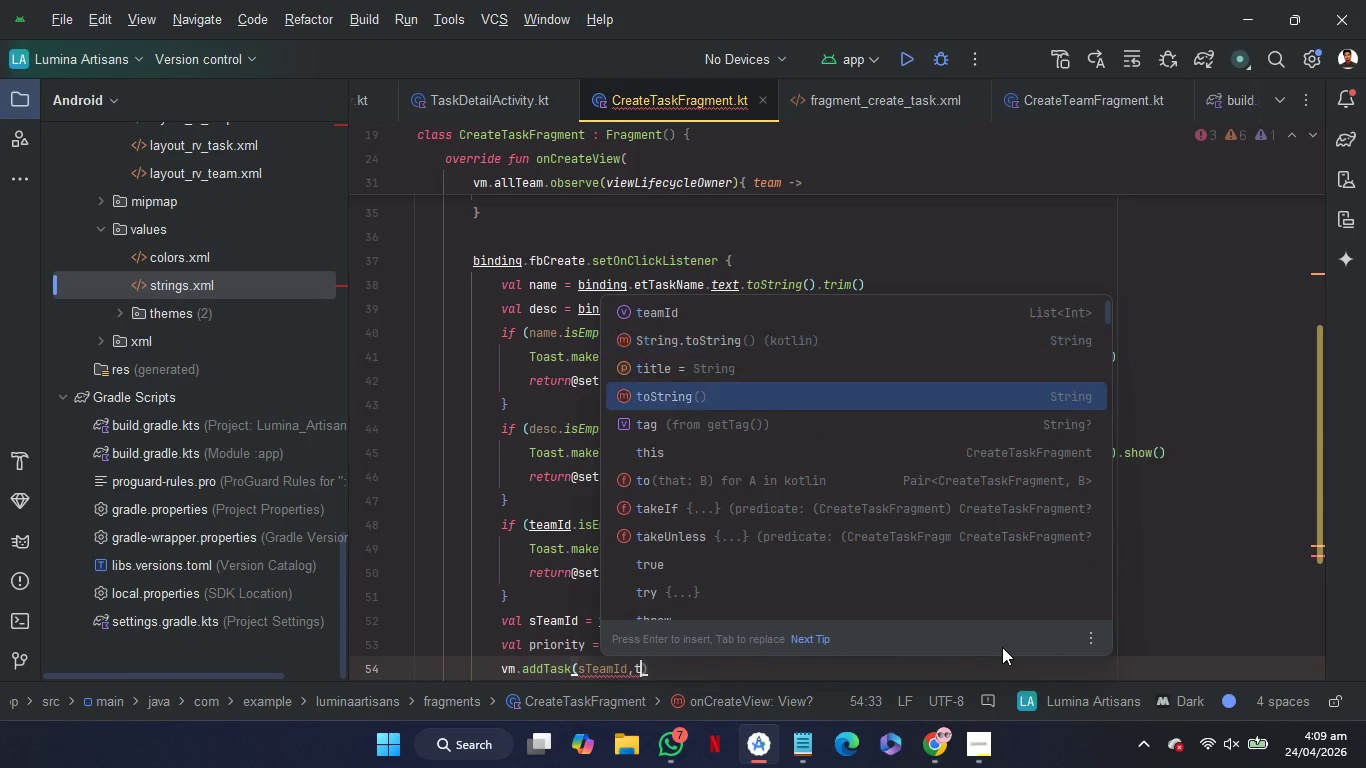 
key(ArrowDown)
 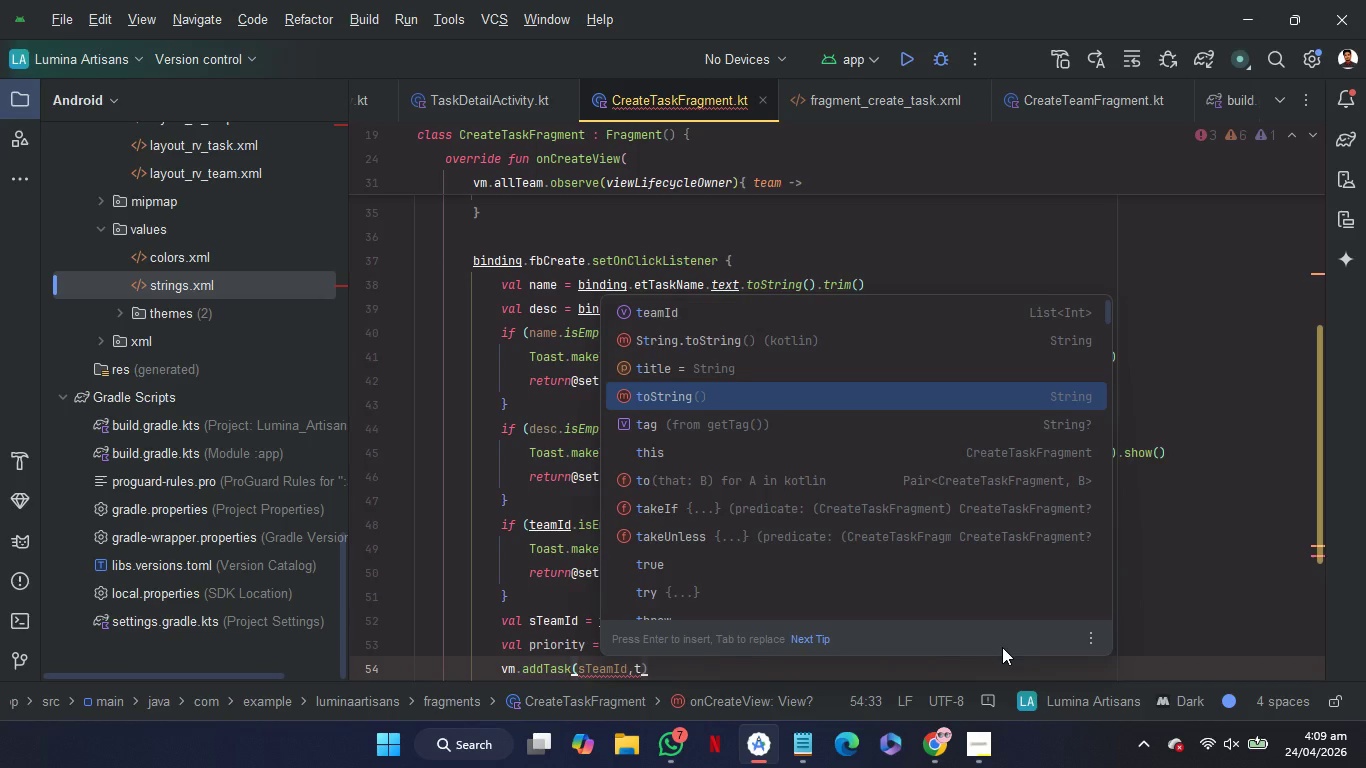 
key(ArrowUp)
 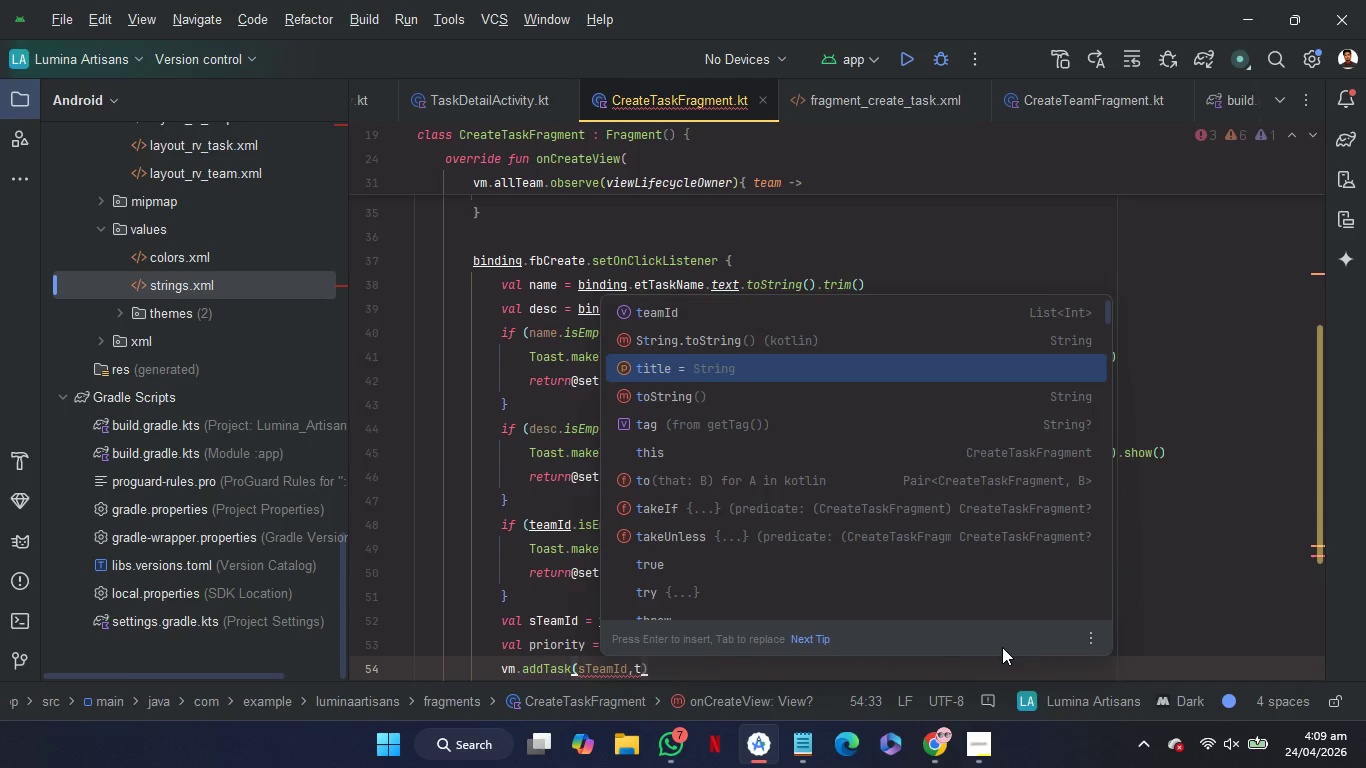 
key(Enter)
 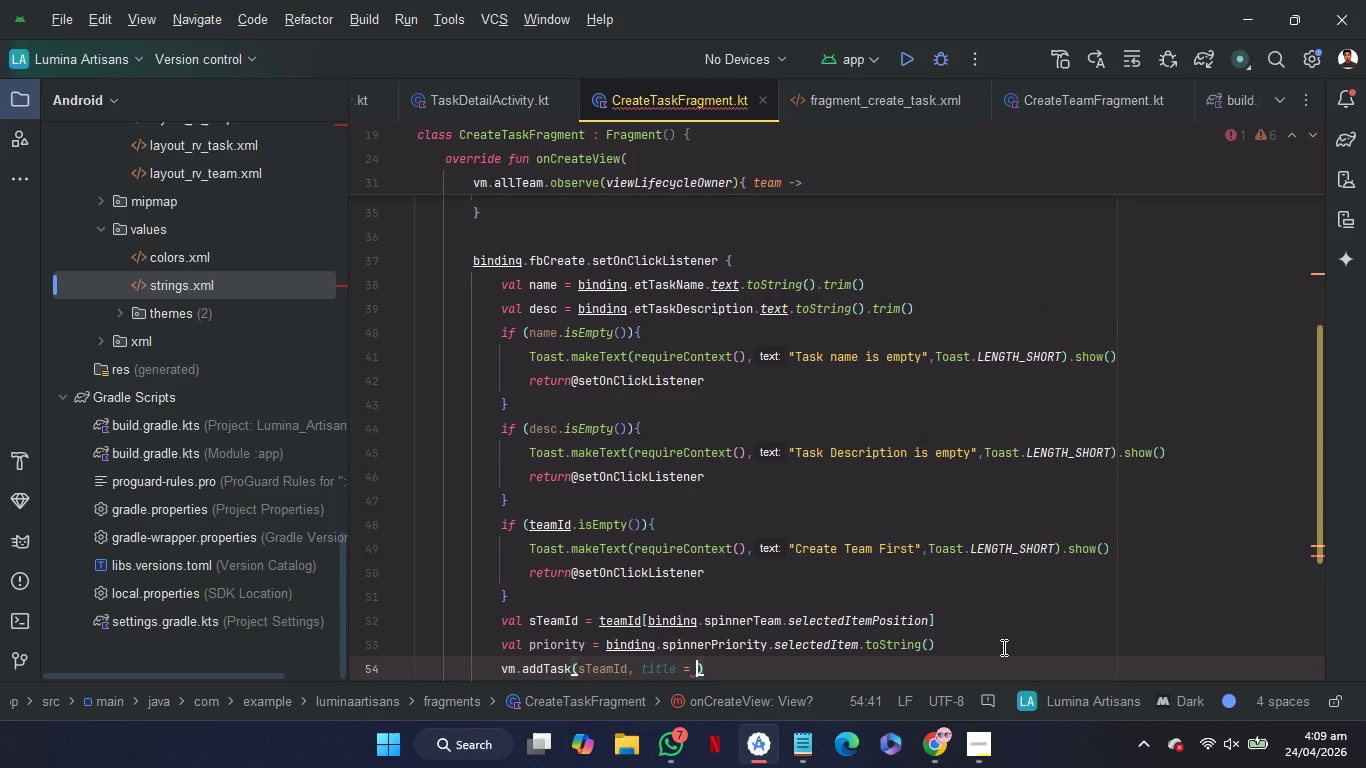 
key(Backspace)
 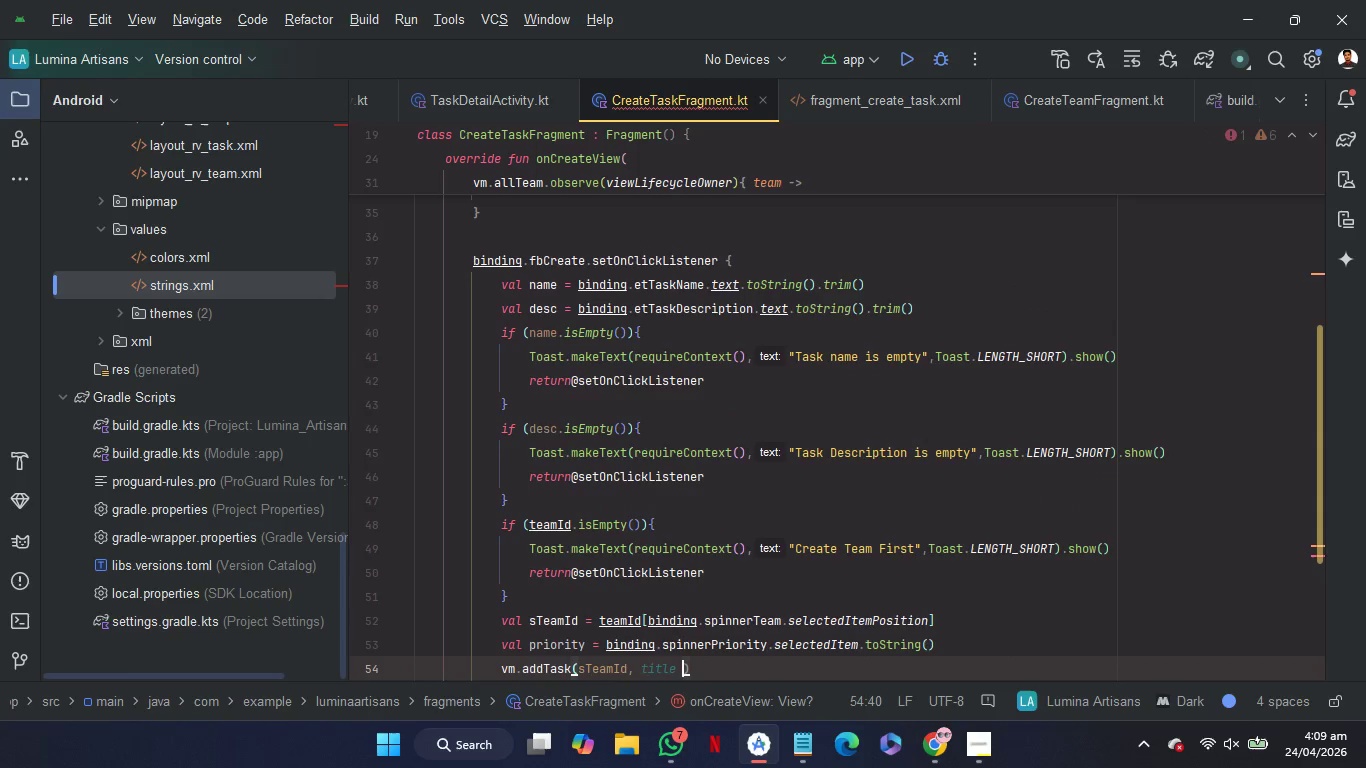 
key(Backspace)
 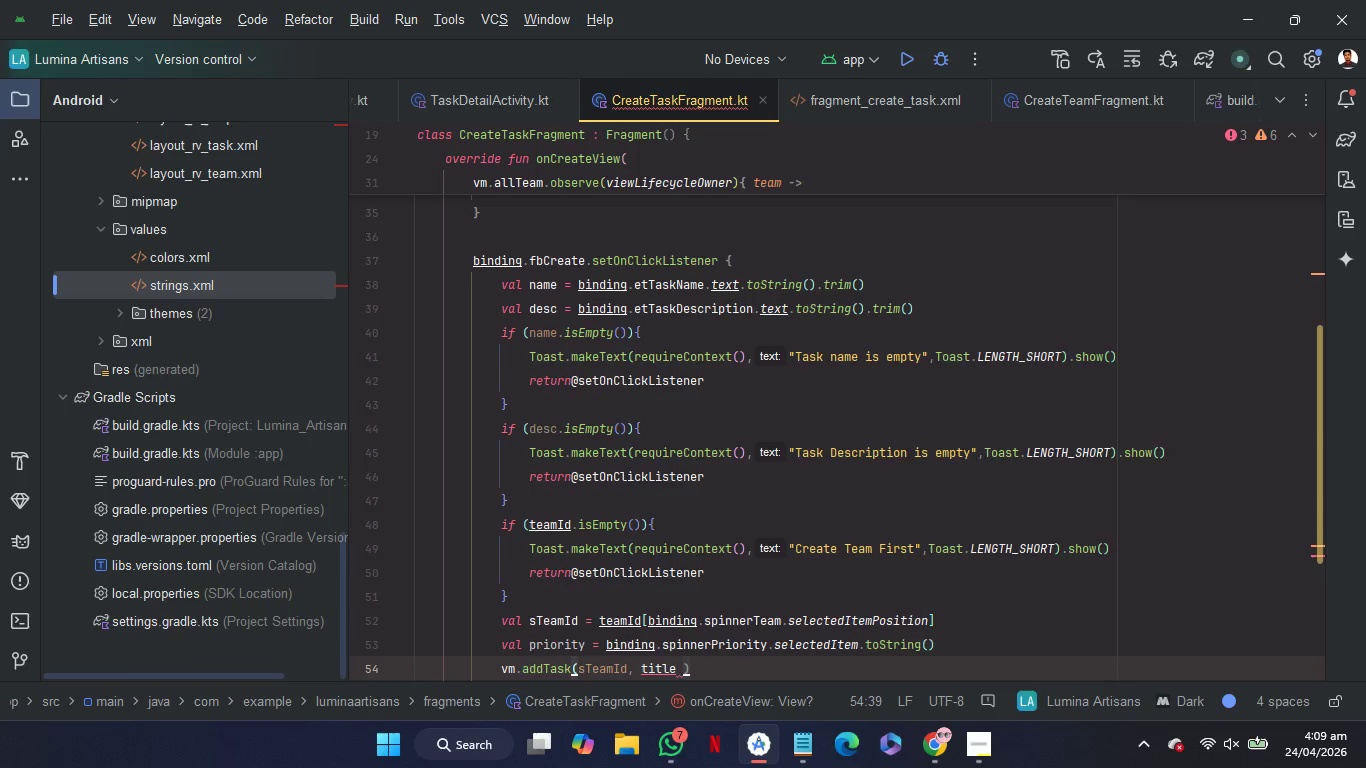 
wait(14.94)
 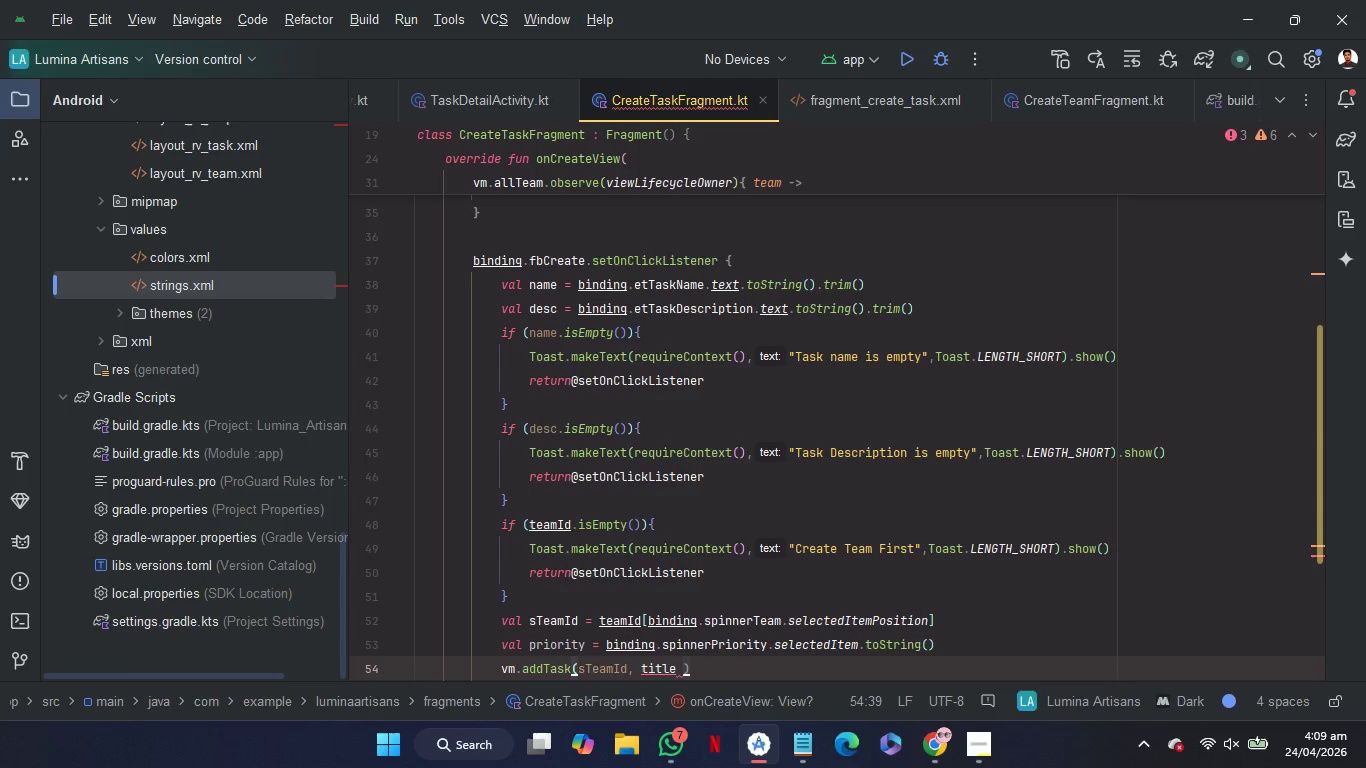 
key(Backspace)
 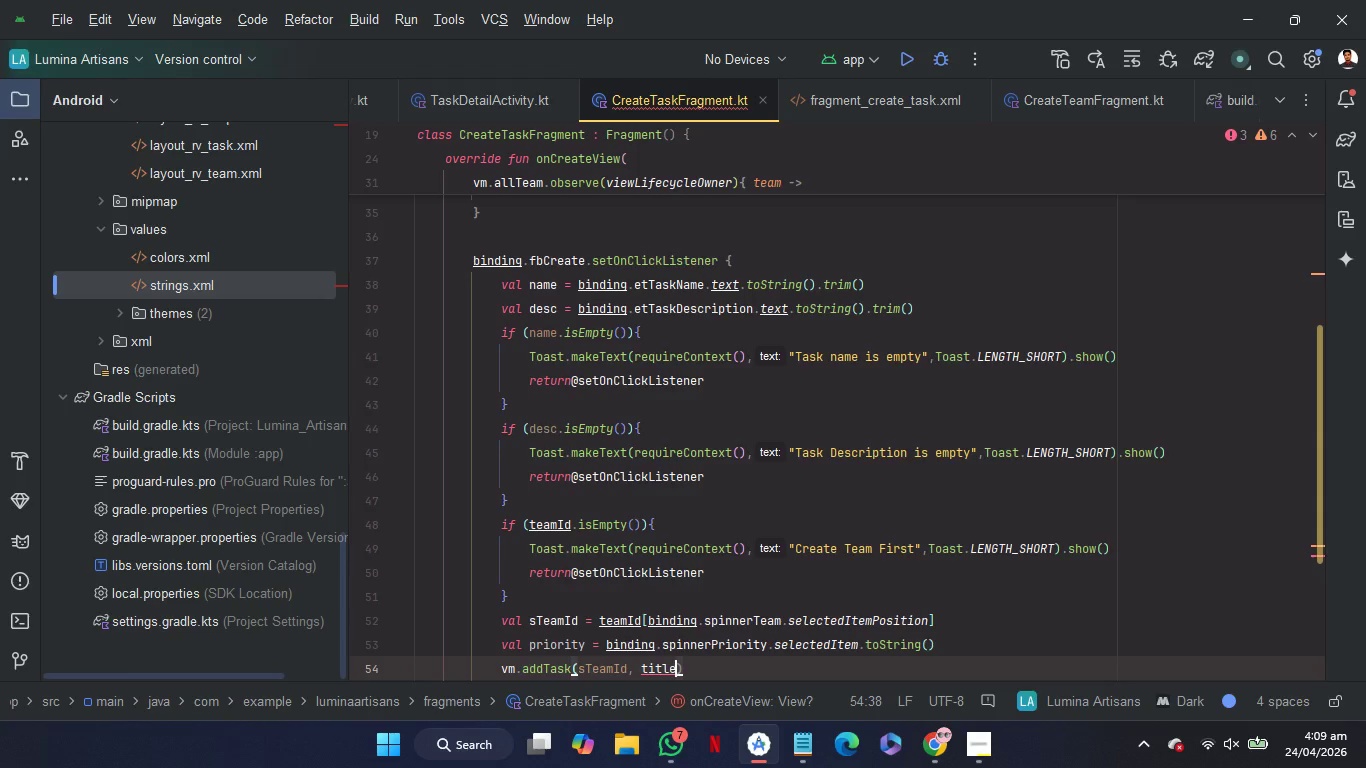 
key(Backspace)
 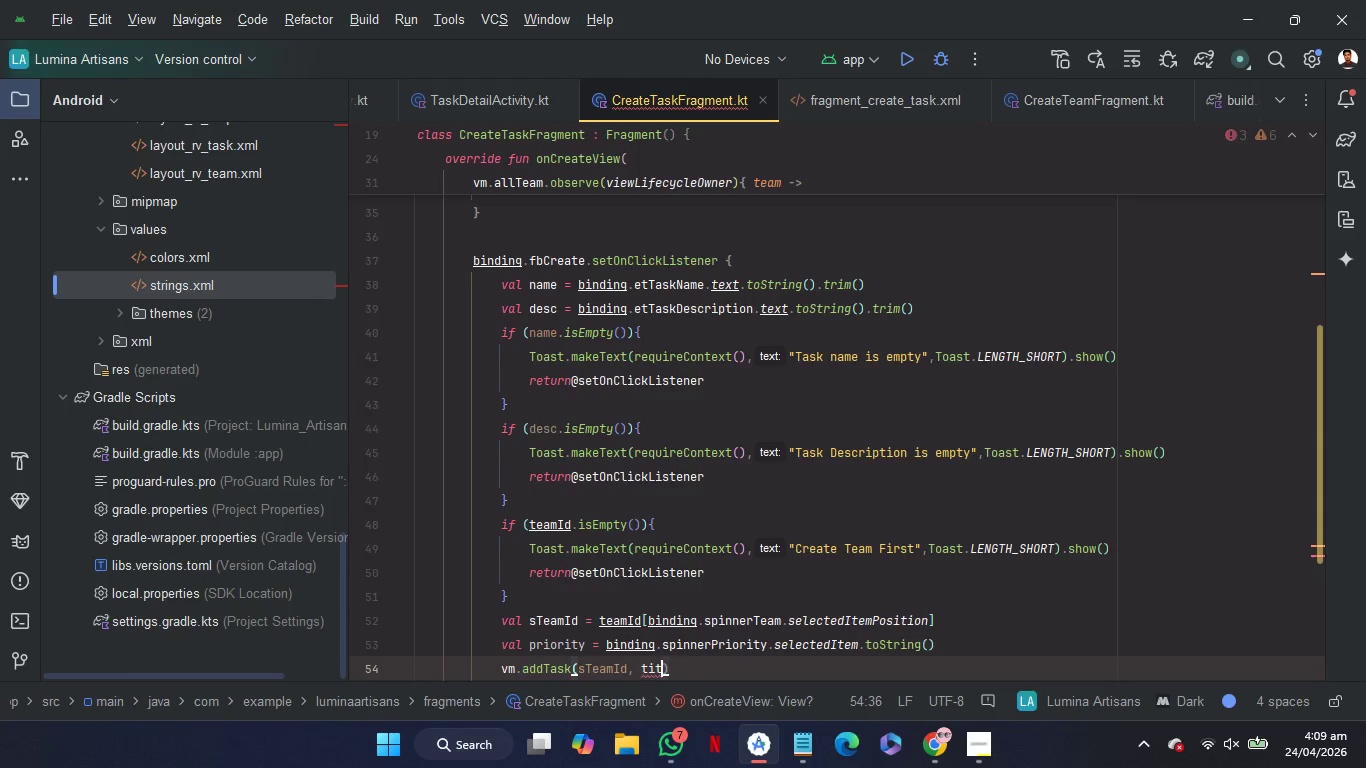 
key(Backspace)
 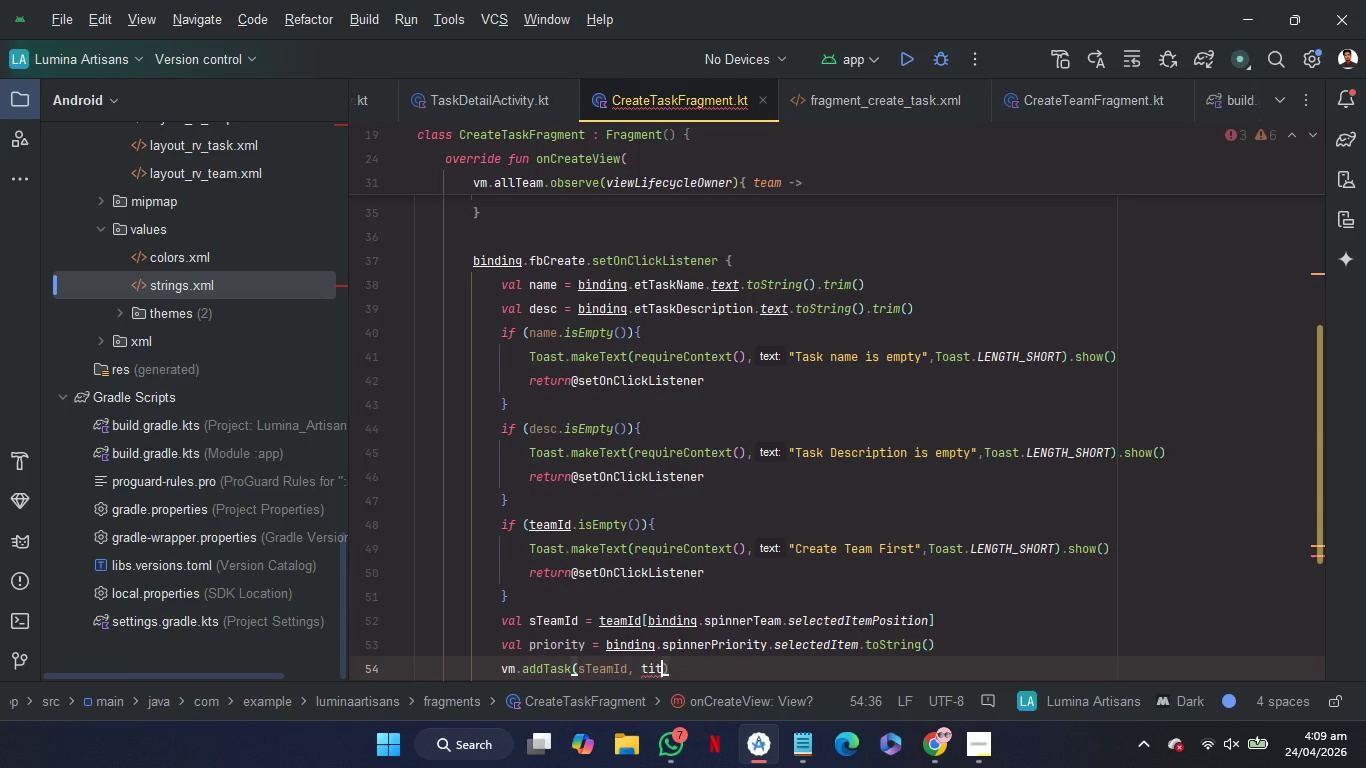 
key(Backspace)
 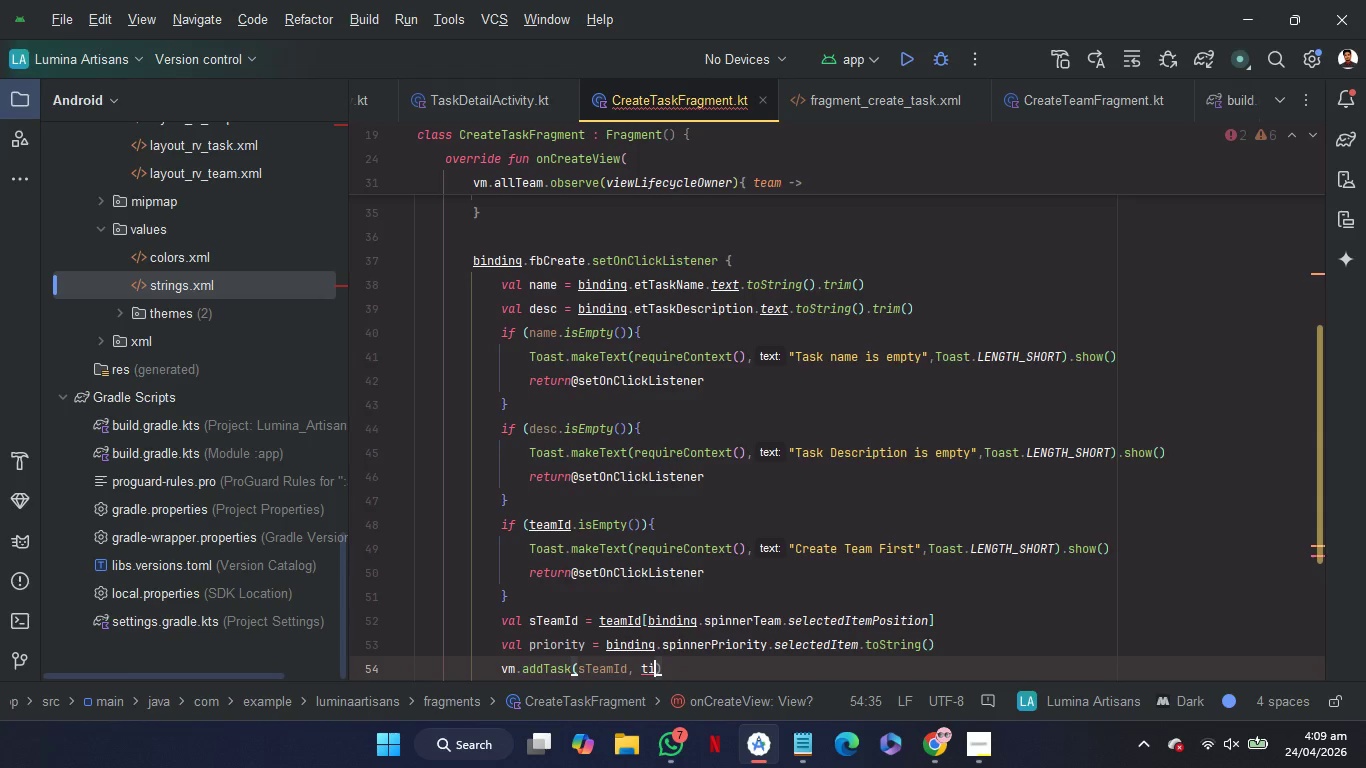 
key(Backspace)
 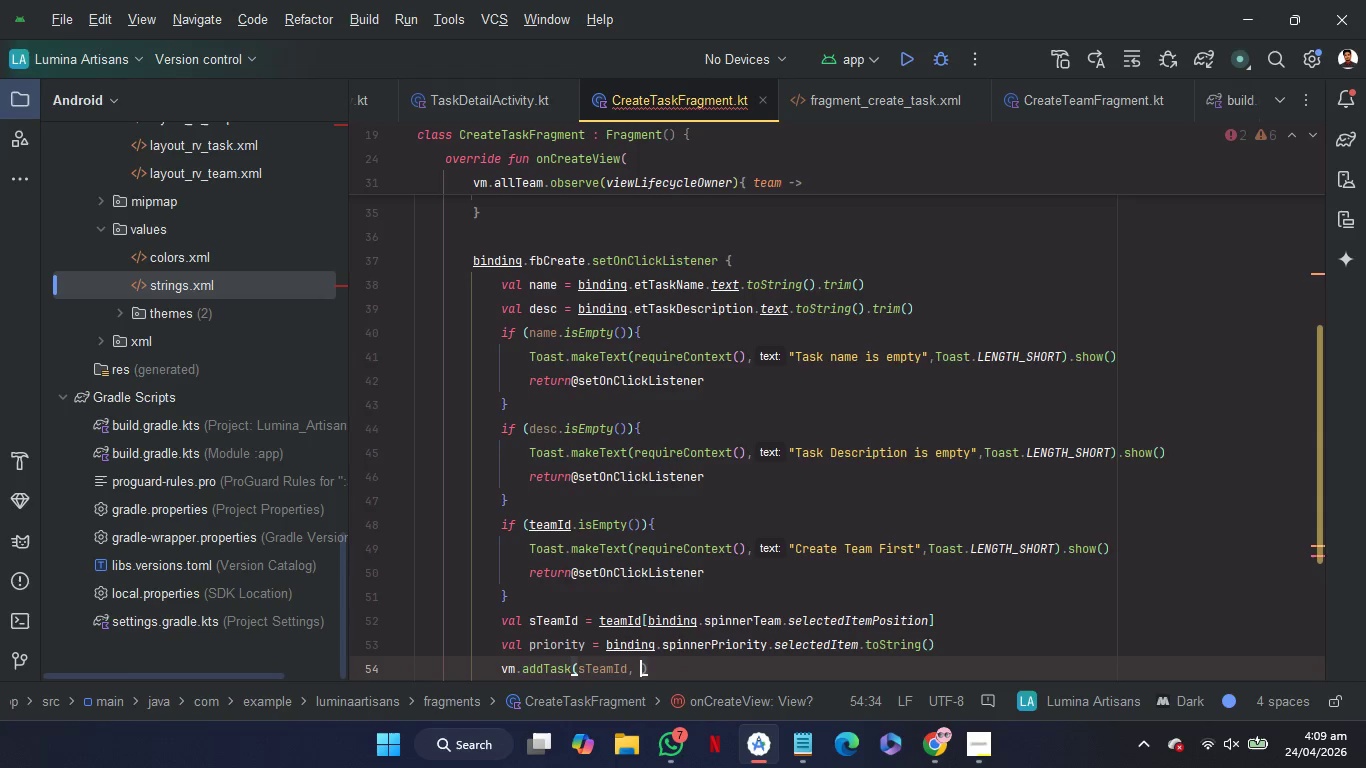 
key(Backspace)
 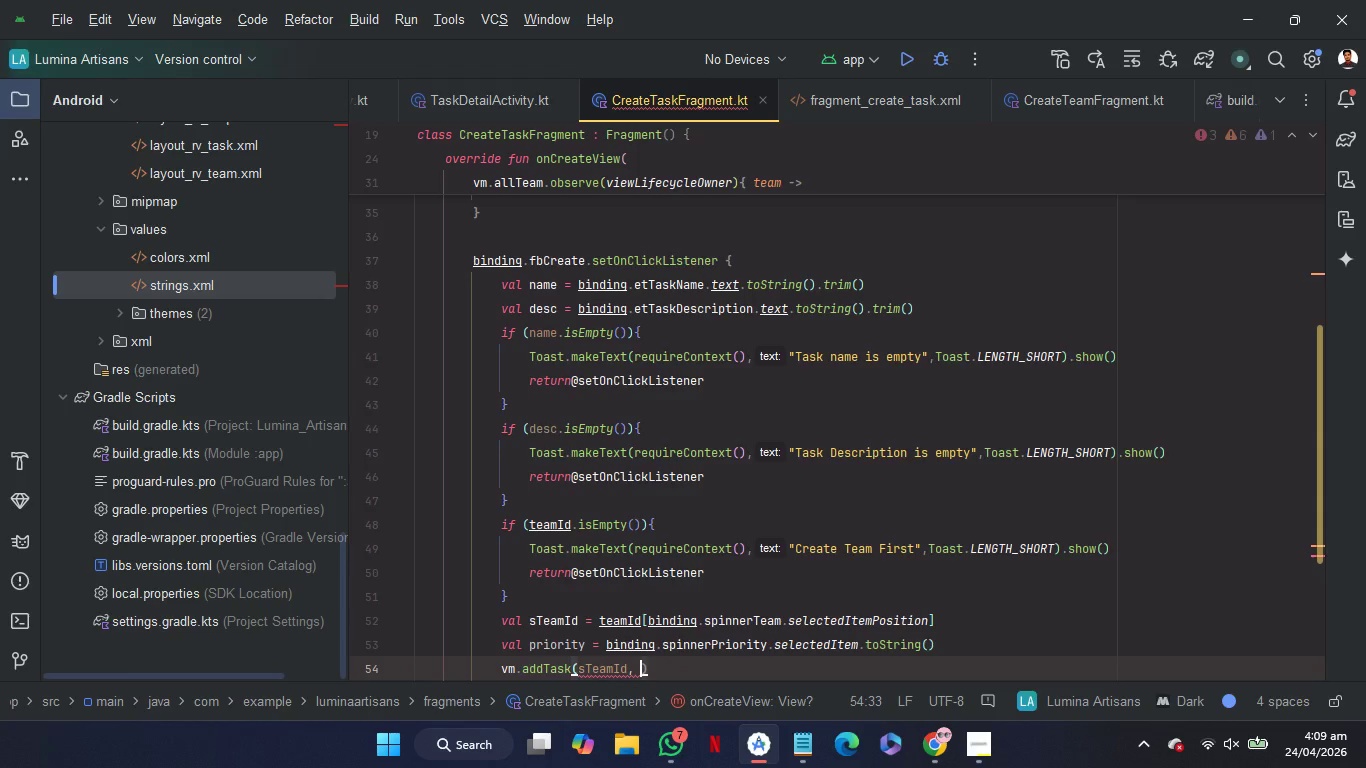 
key(N)
 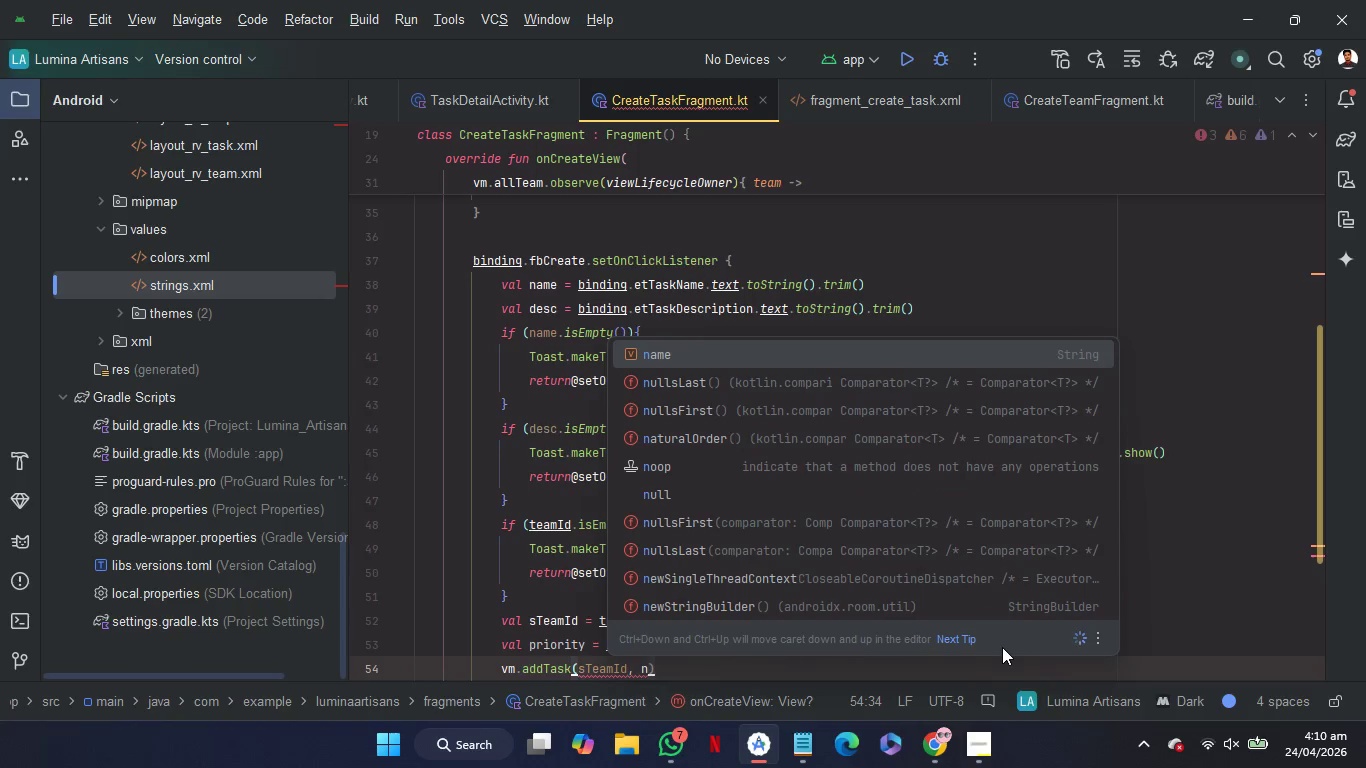 
key(Enter)
 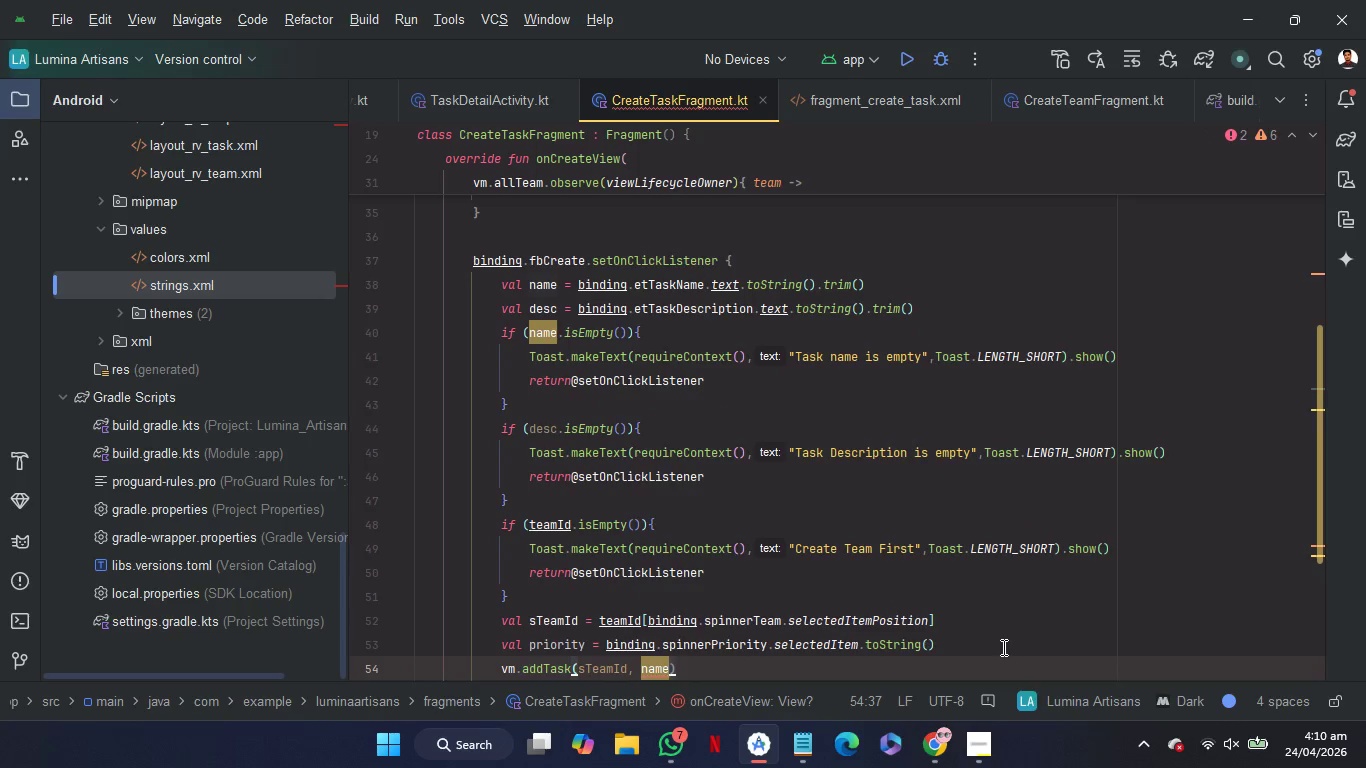 
type(, de)
 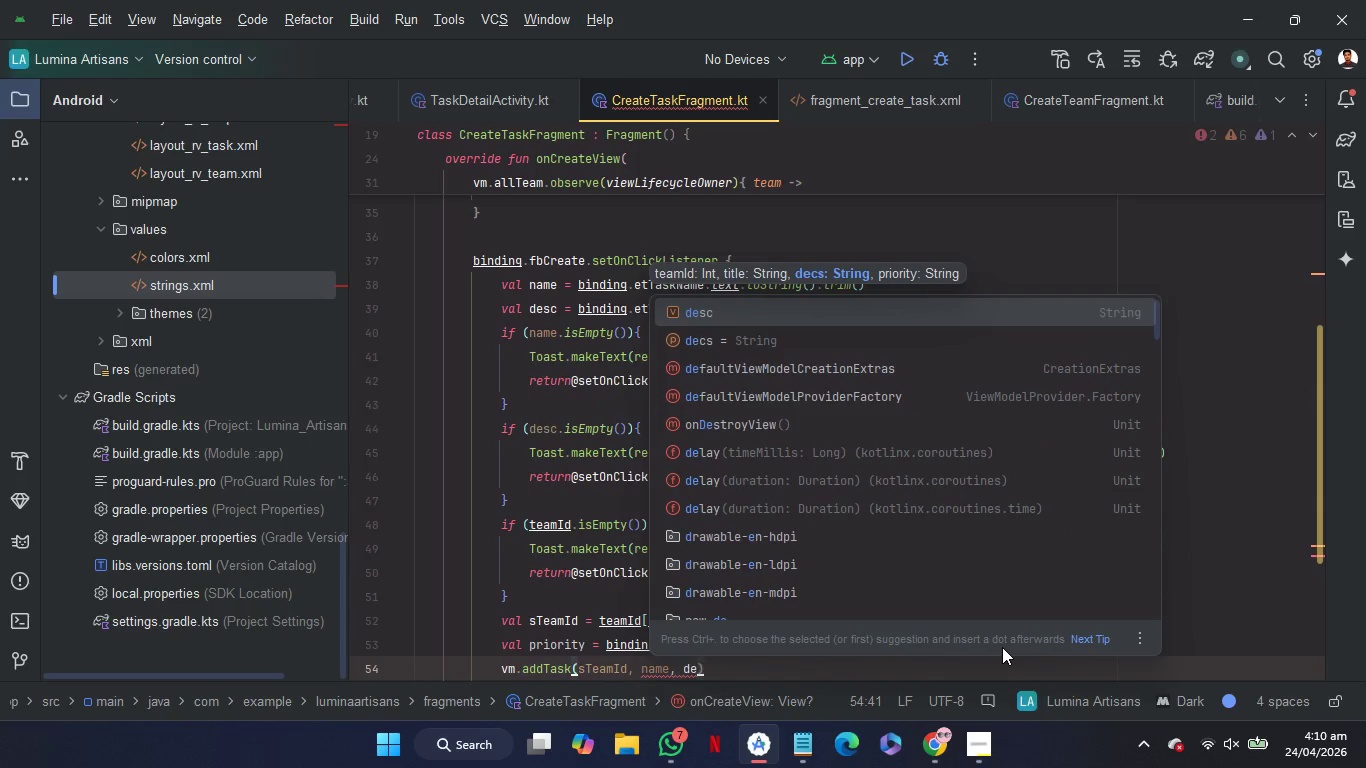 
key(Enter)
 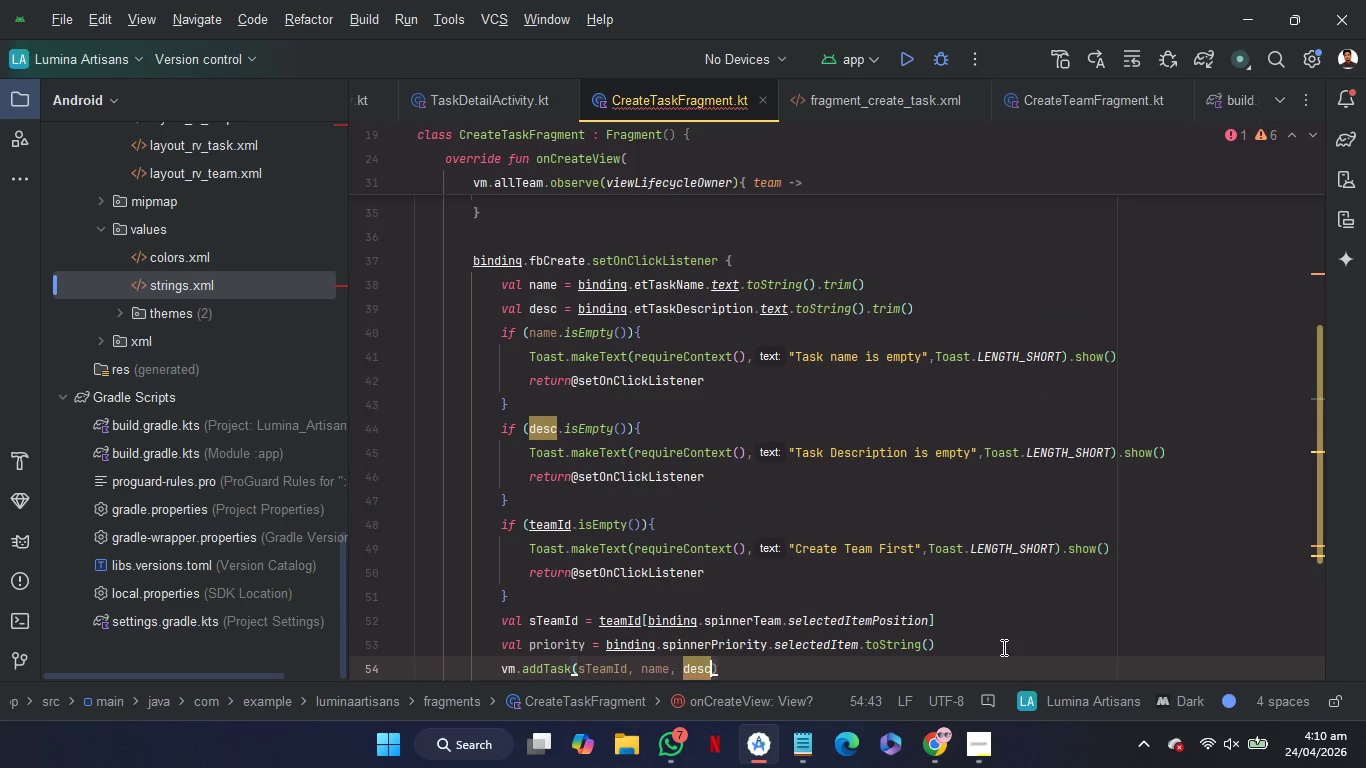 
key(Comma)
 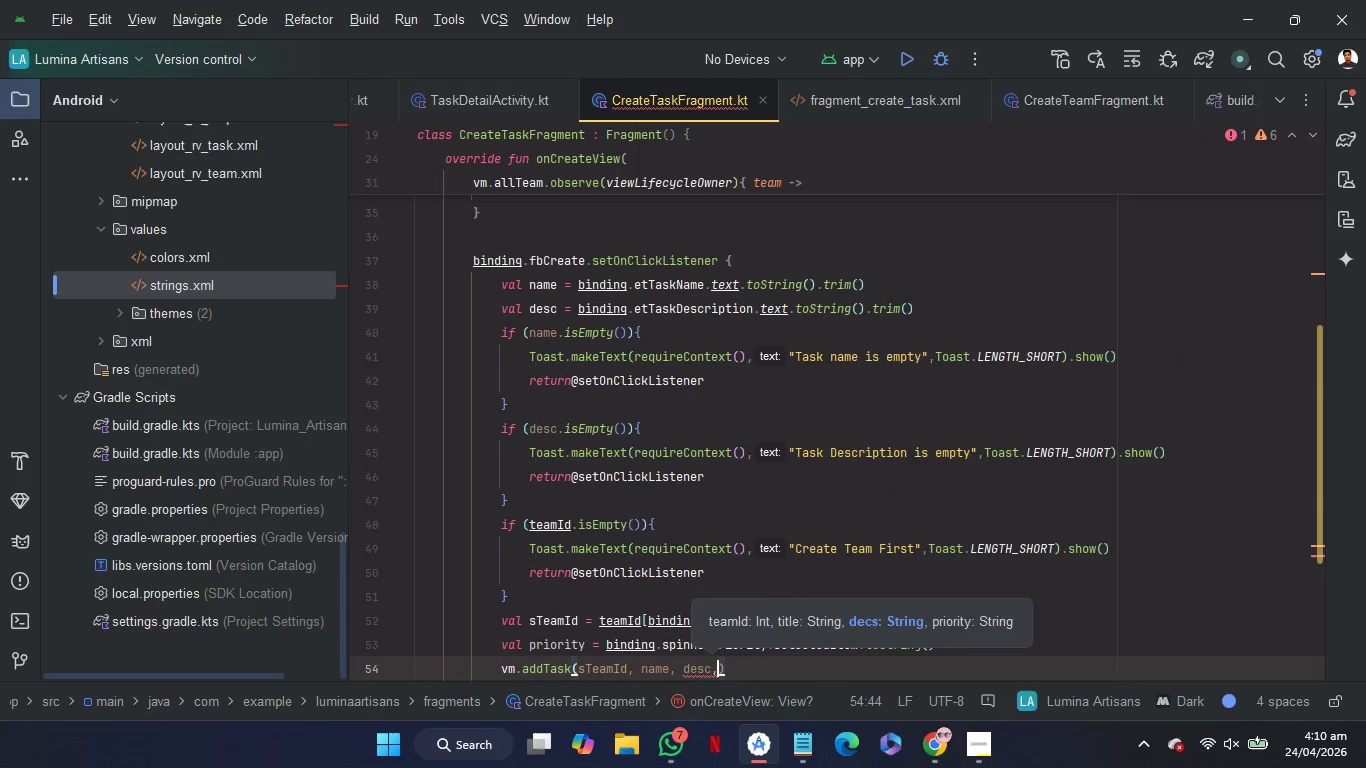 
key(P)
 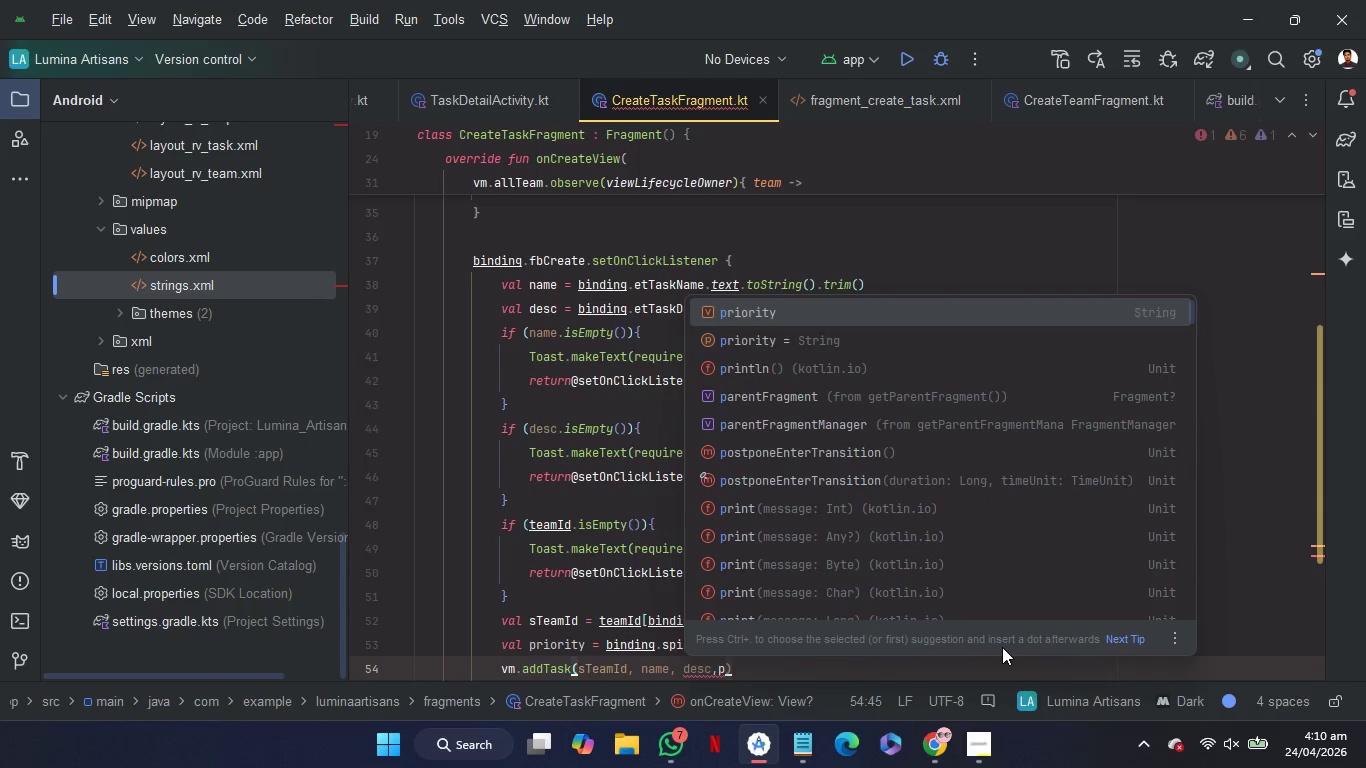 
key(Enter)
 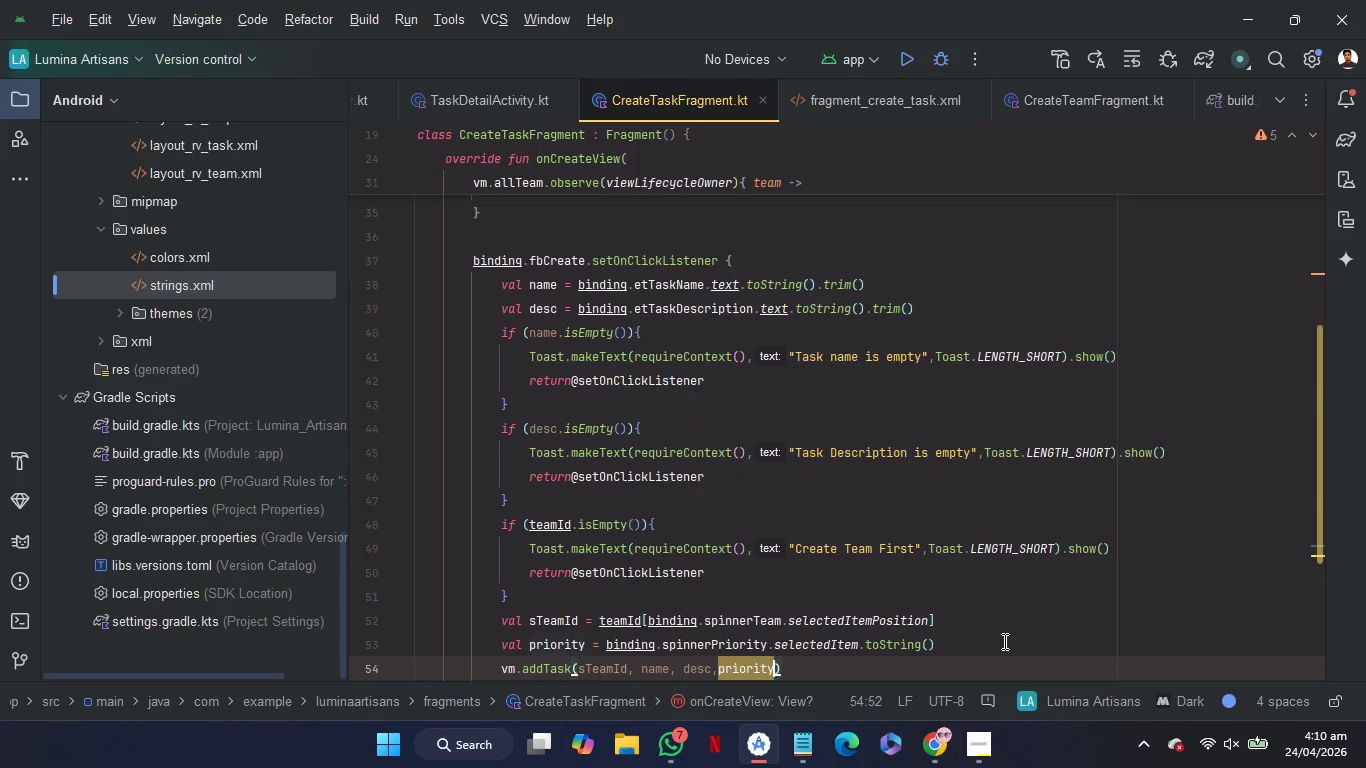 
scroll: coordinate [1003, 641], scroll_direction: none, amount: 0.0
 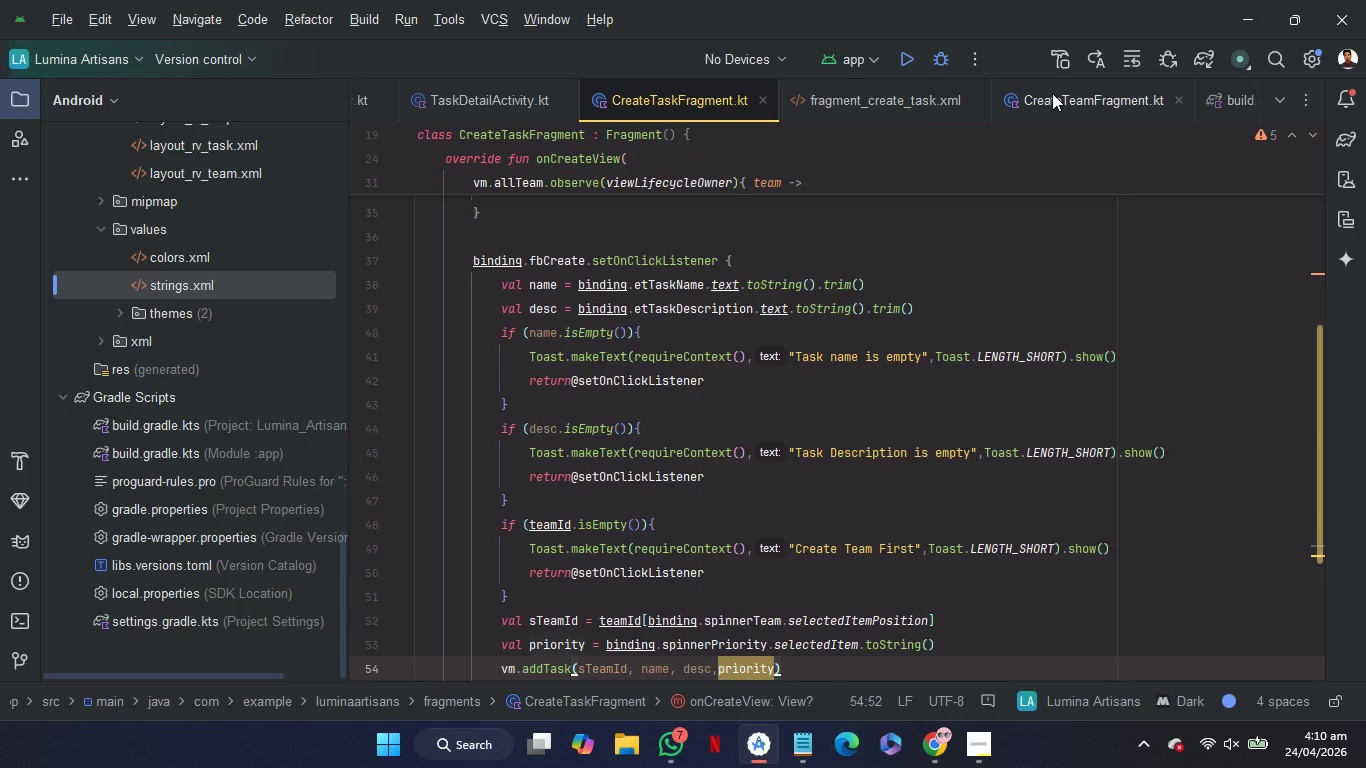 
left_click([1052, 93])
 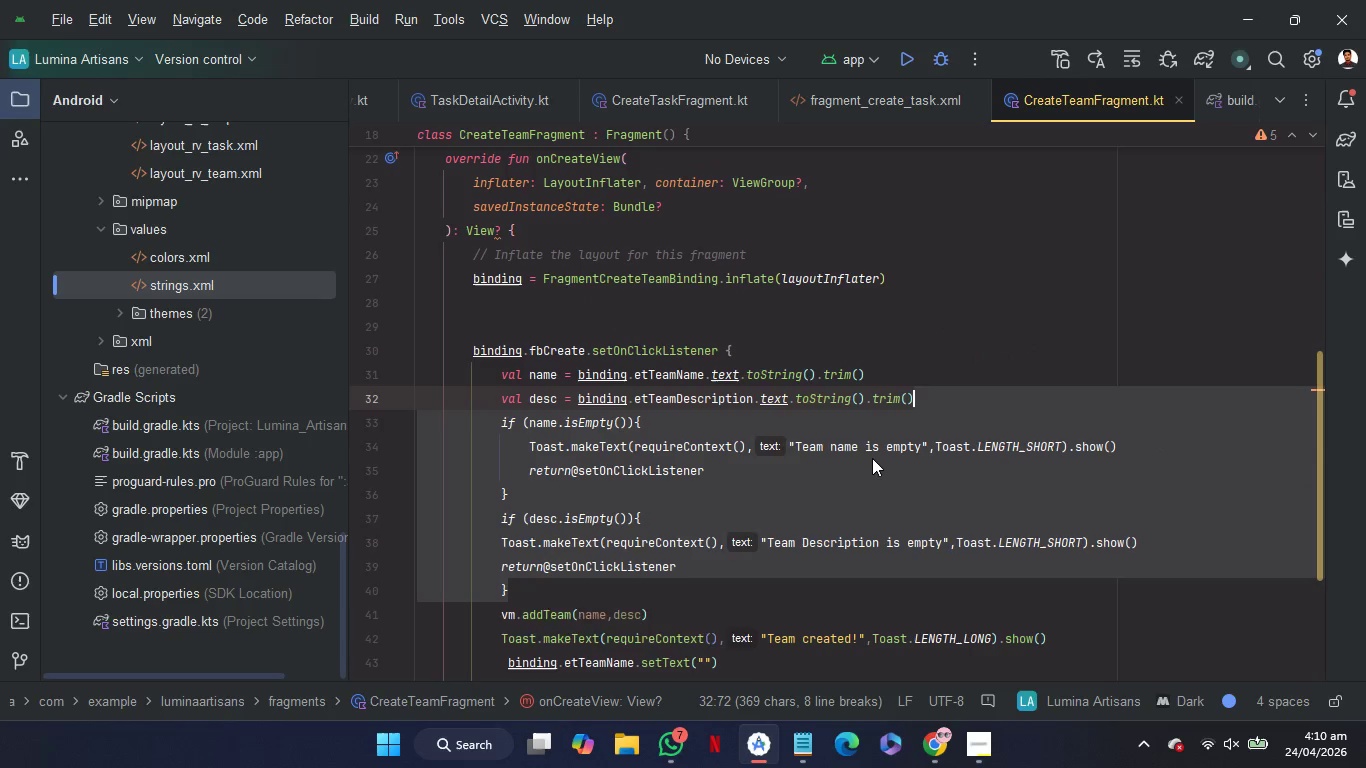 
scroll: coordinate [872, 458], scroll_direction: down, amount: 1.0
 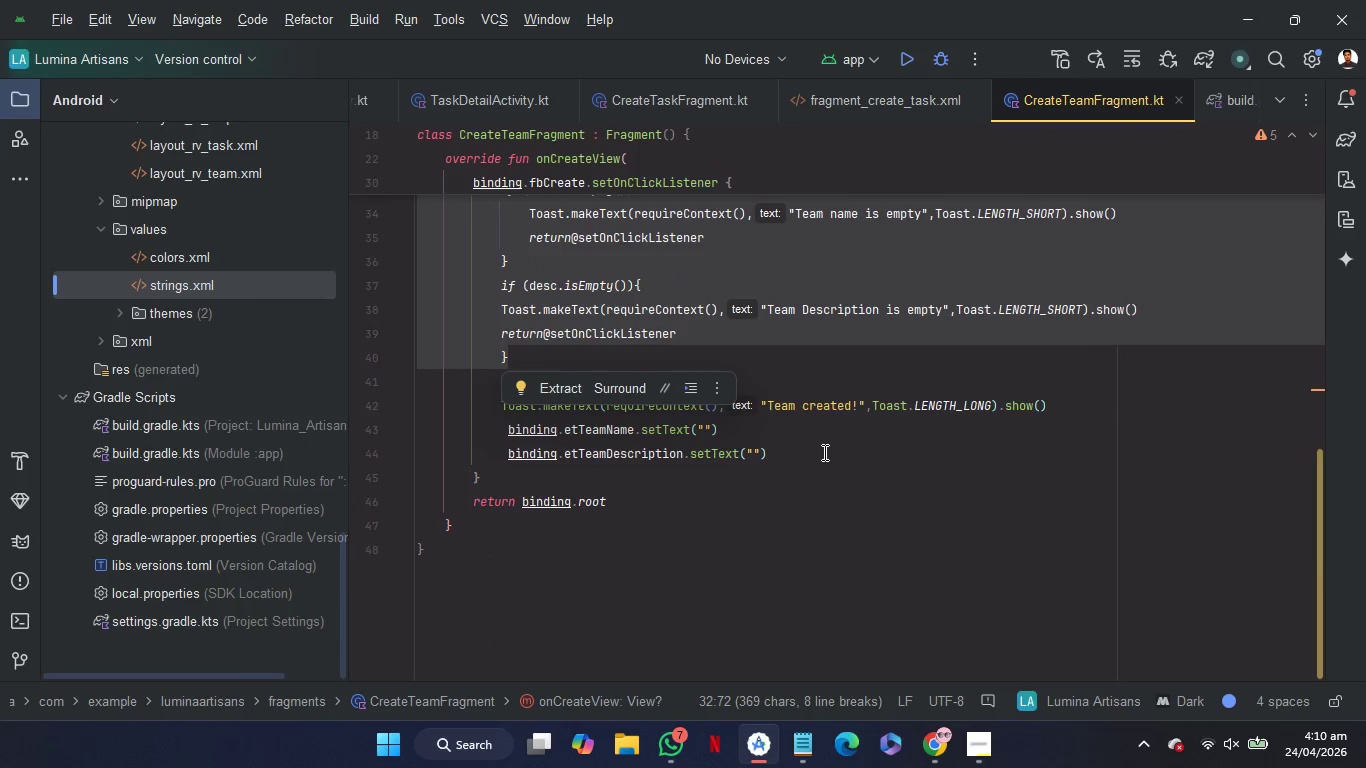 
left_click_drag(start_coordinate=[823, 453], to_coordinate=[811, 389])
 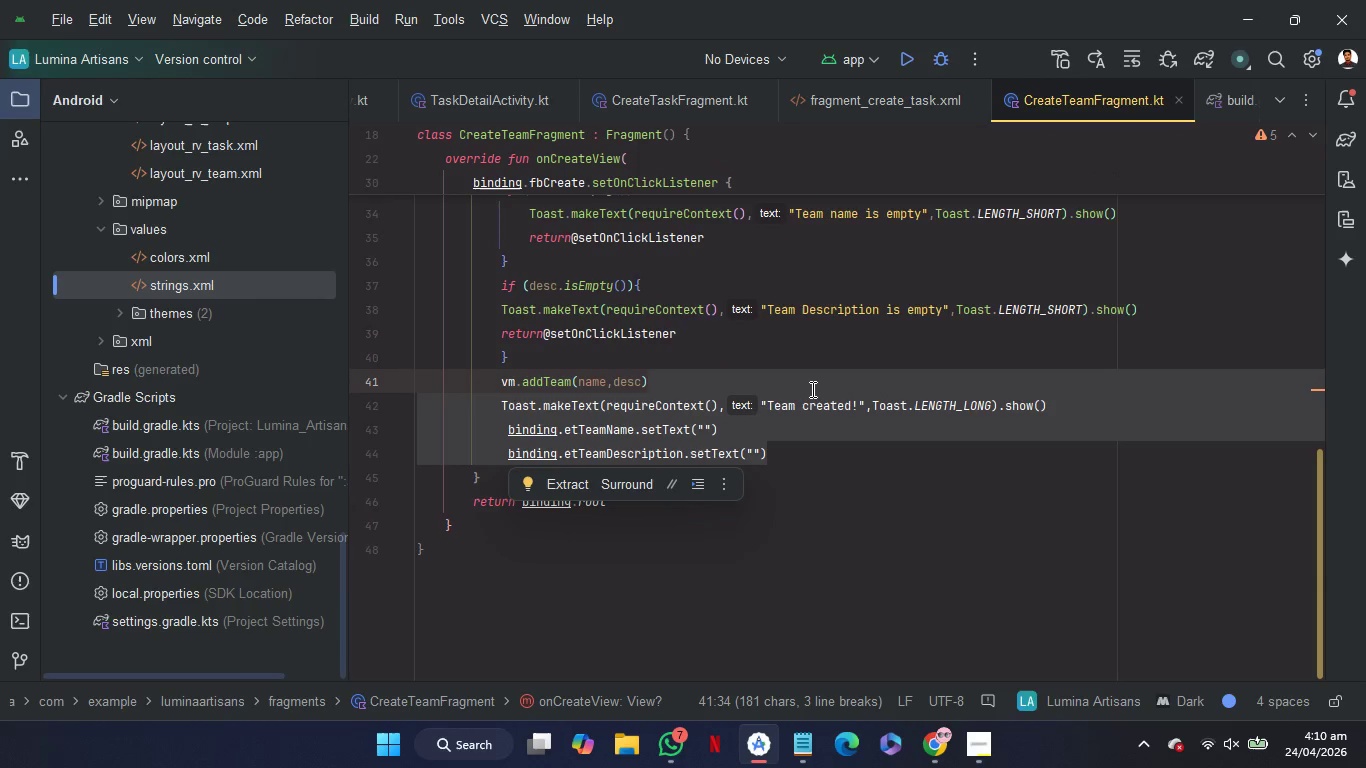 
key(Control+C)
 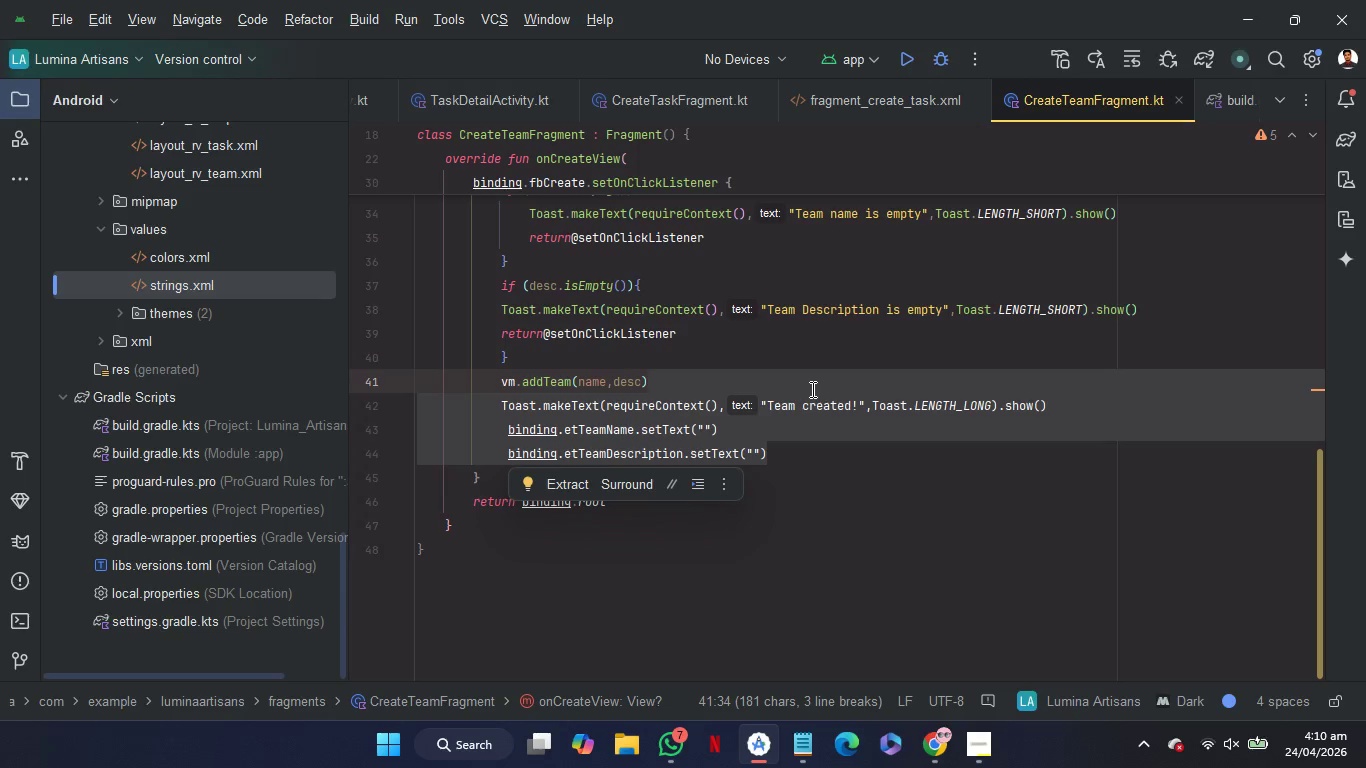 
key(Control+C)
 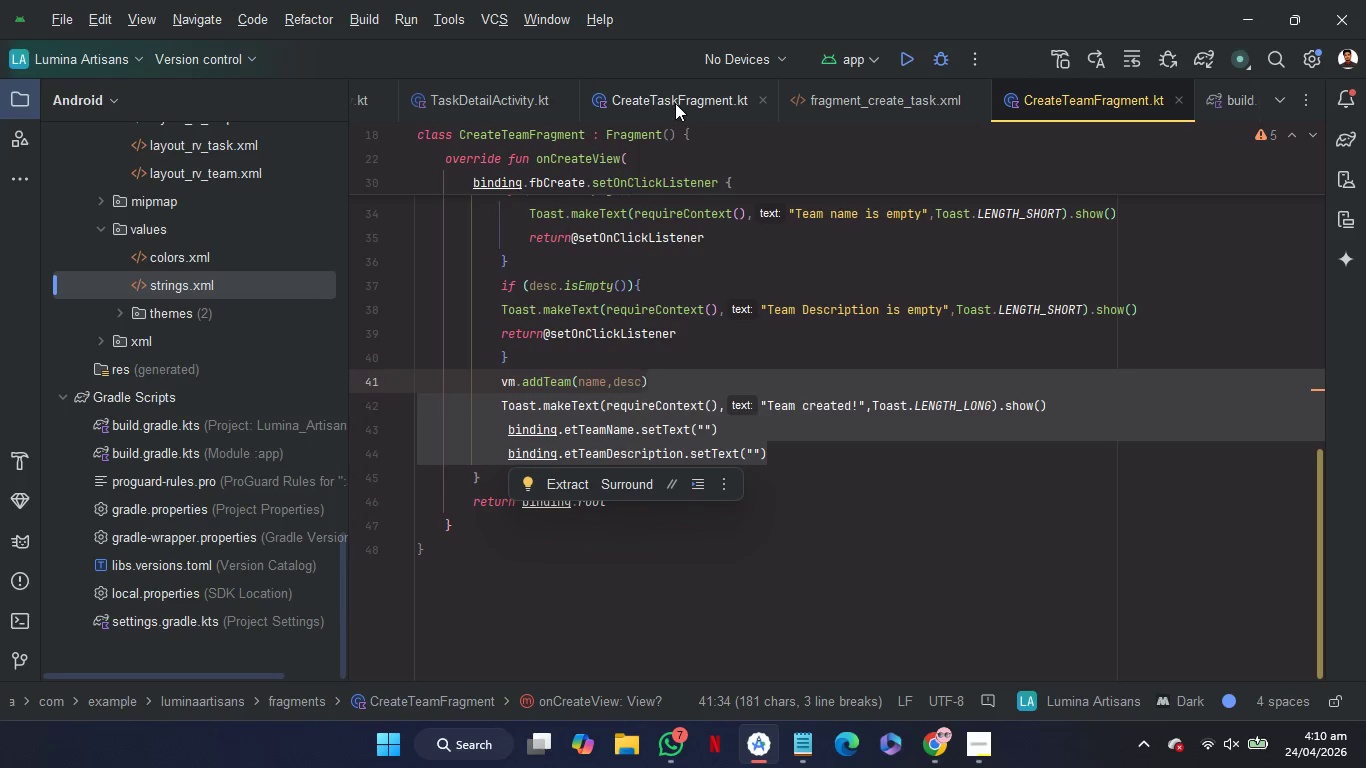 
left_click([675, 103])
 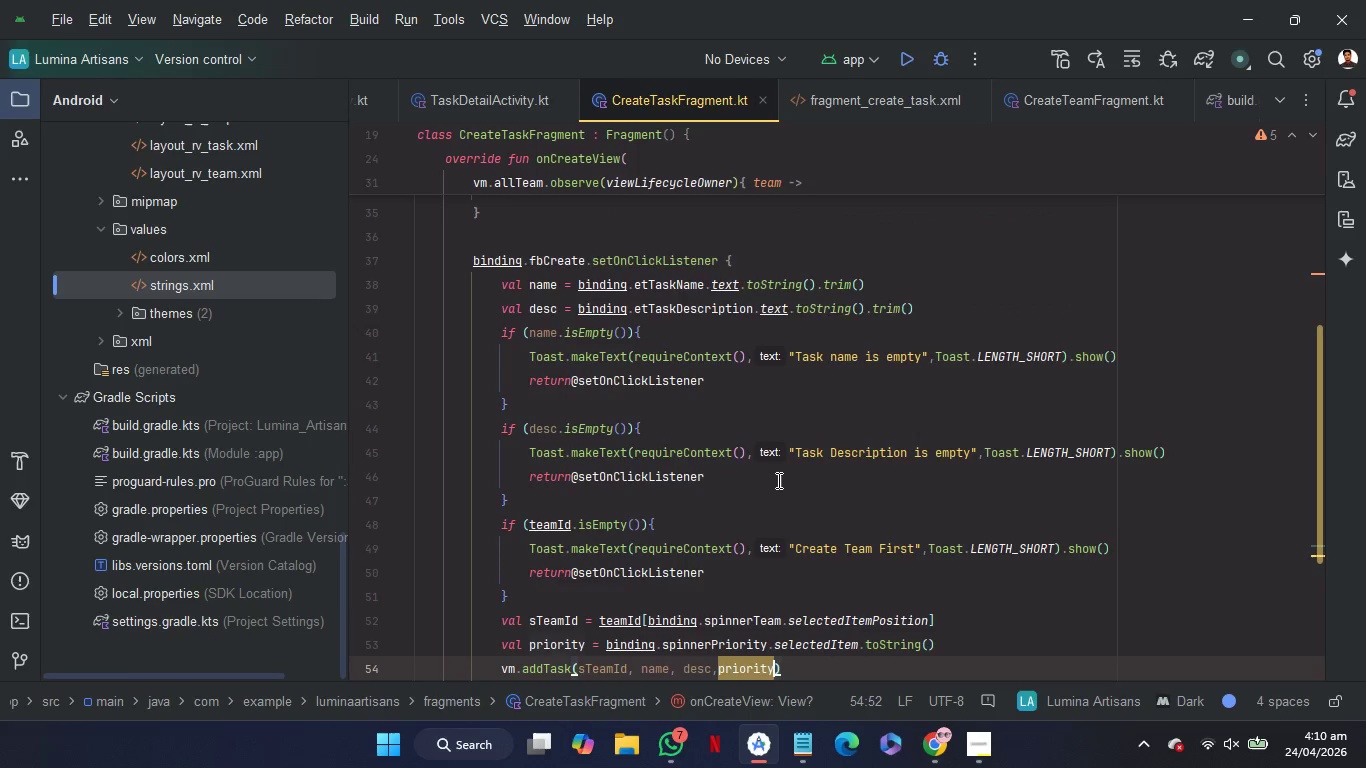 
scroll: coordinate [777, 480], scroll_direction: down, amount: 2.0
 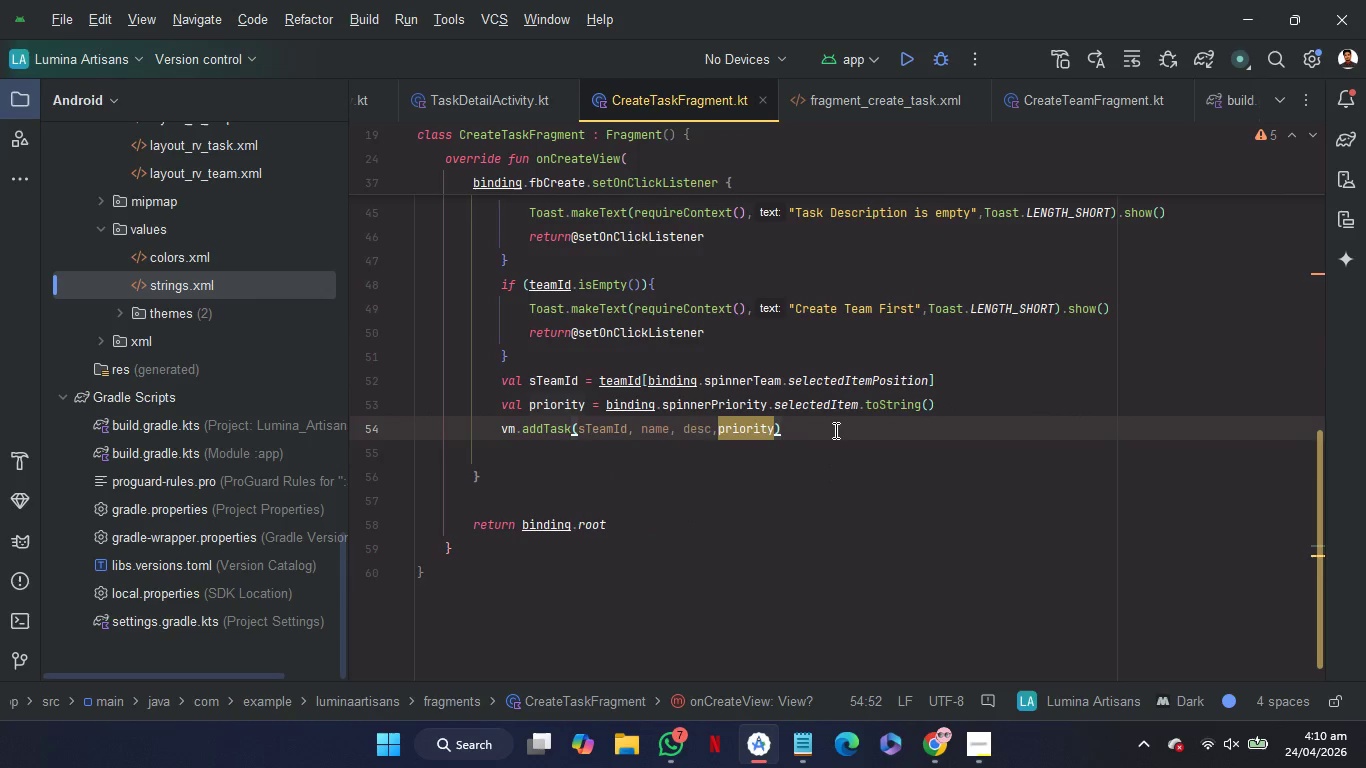 
left_click([834, 430])
 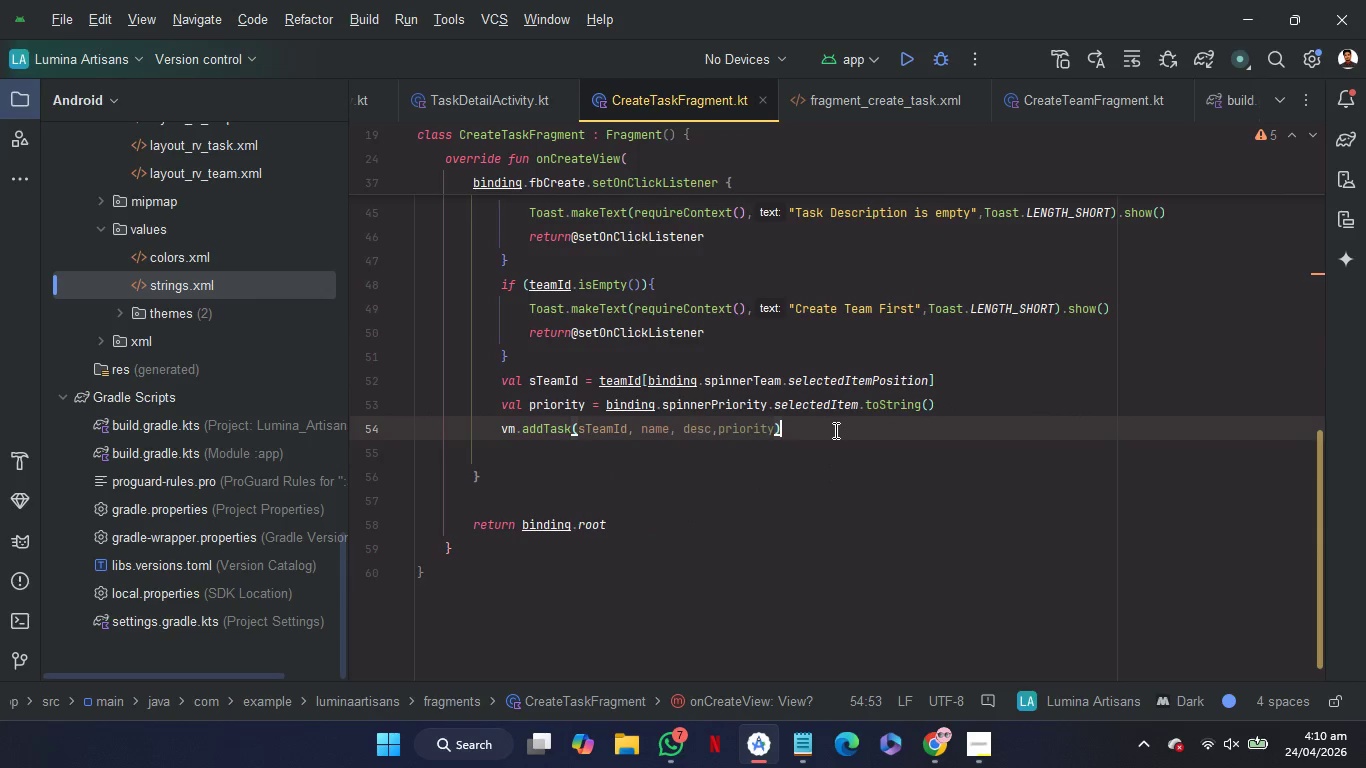 
key(Control+V)
 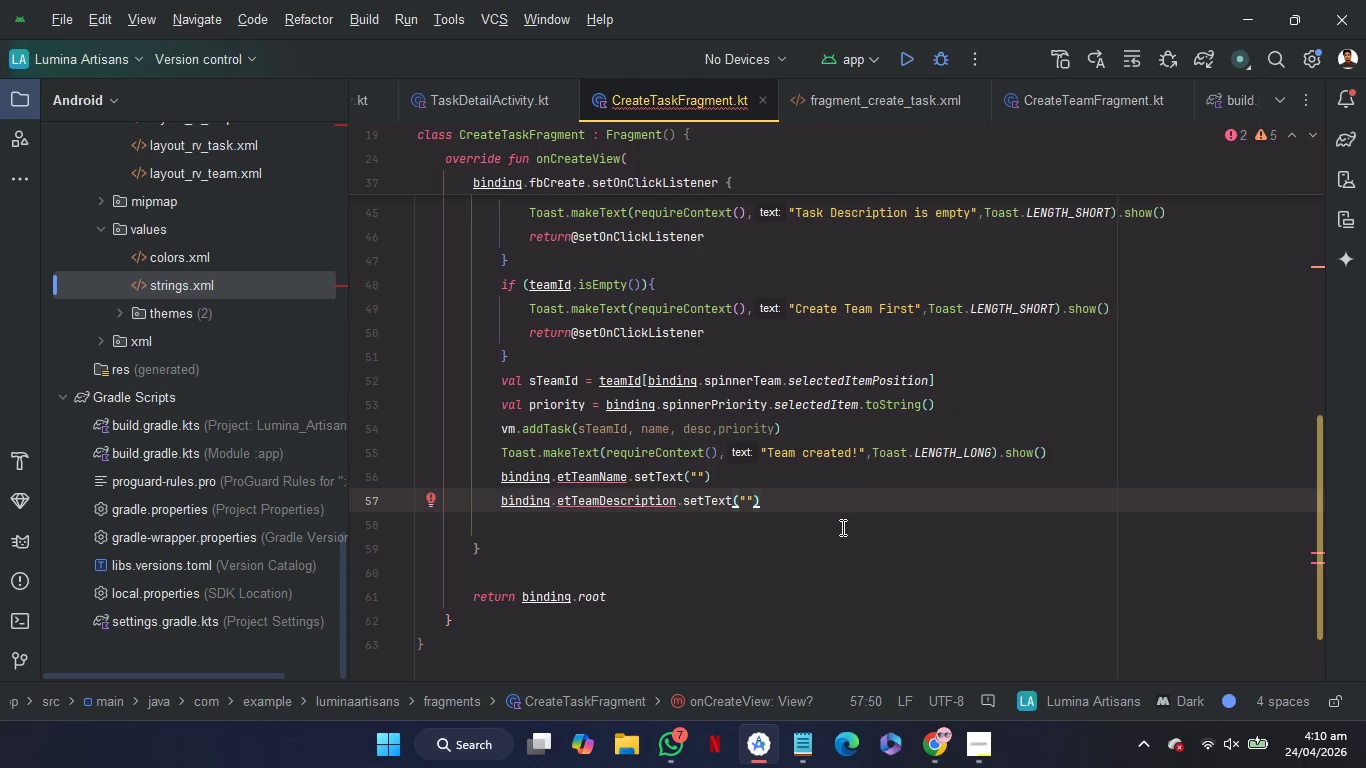 
scroll: coordinate [841, 527], scroll_direction: none, amount: 0.0
 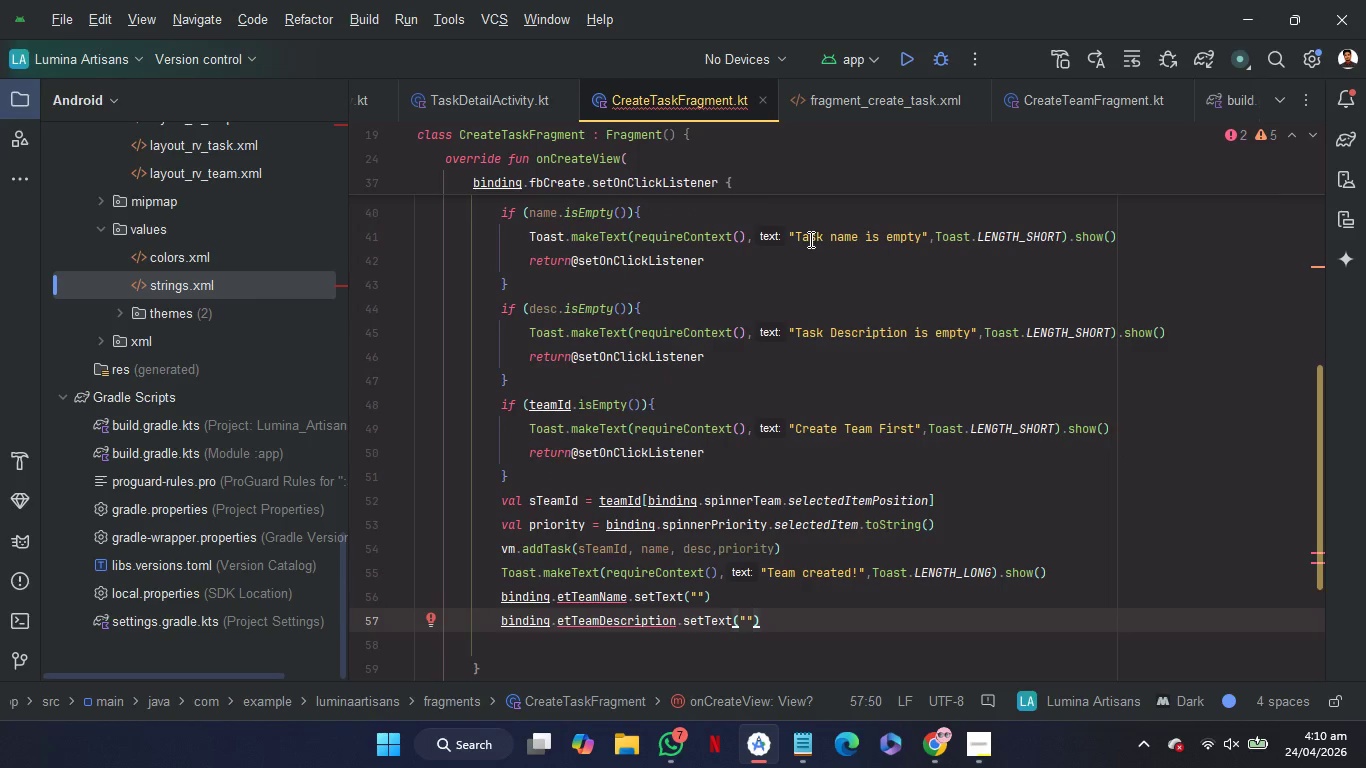 
double_click([809, 239])
 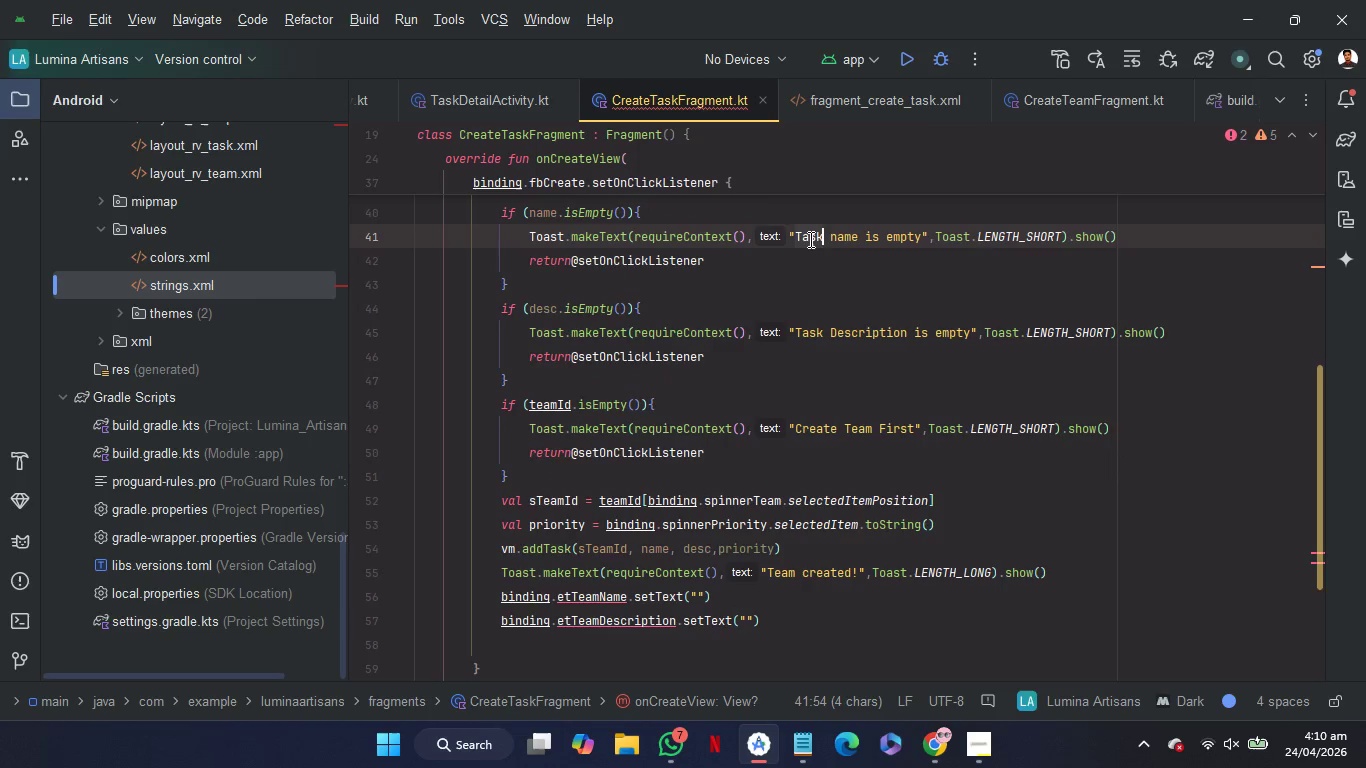 
key(Control+C)
 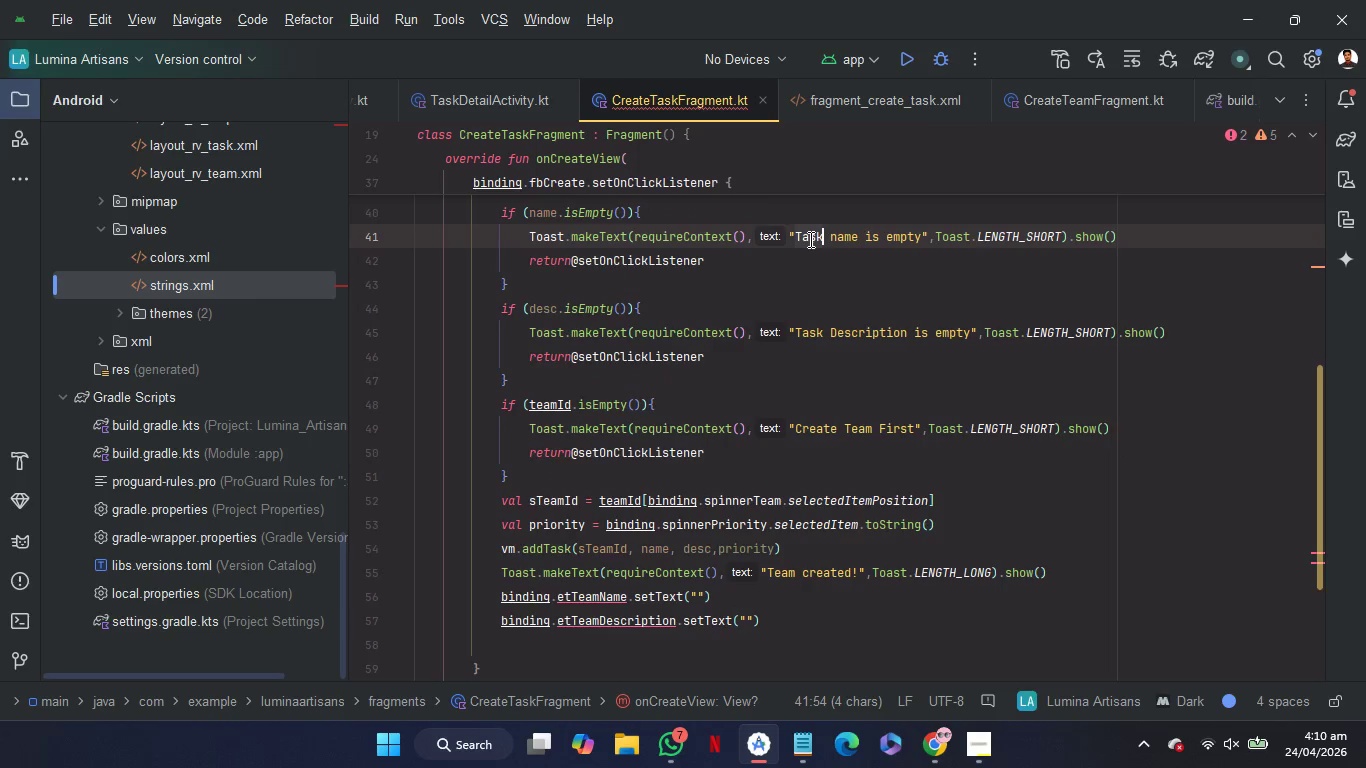 
key(Control+C)
 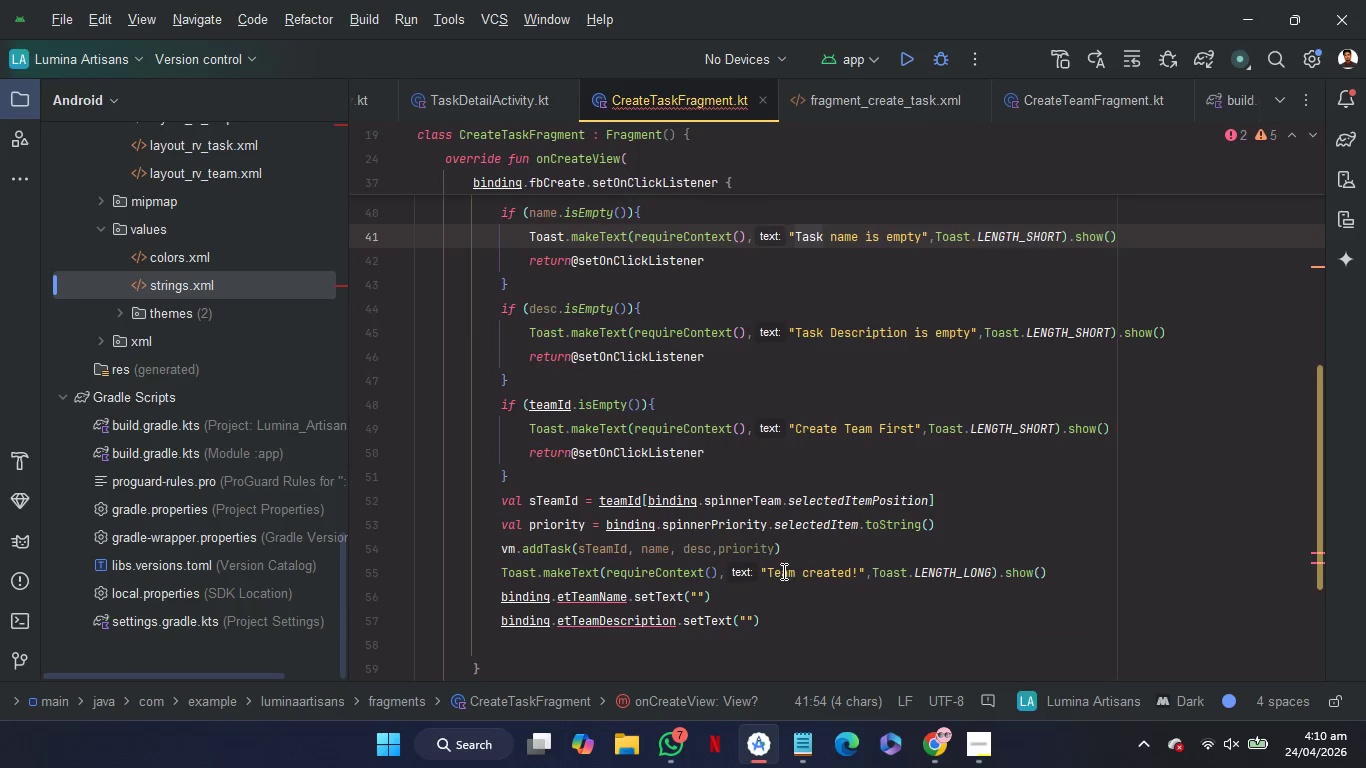 
double_click([782, 571])
 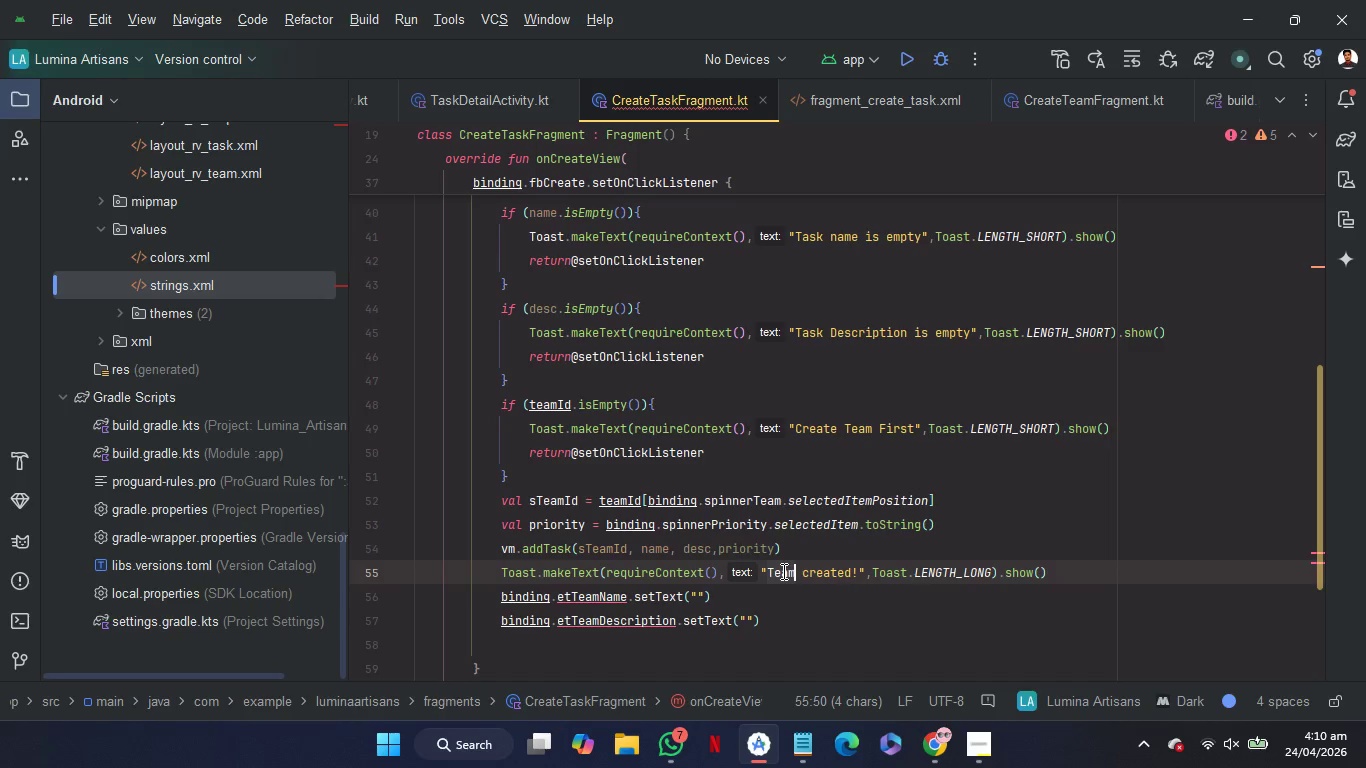 
key(Control+V)
 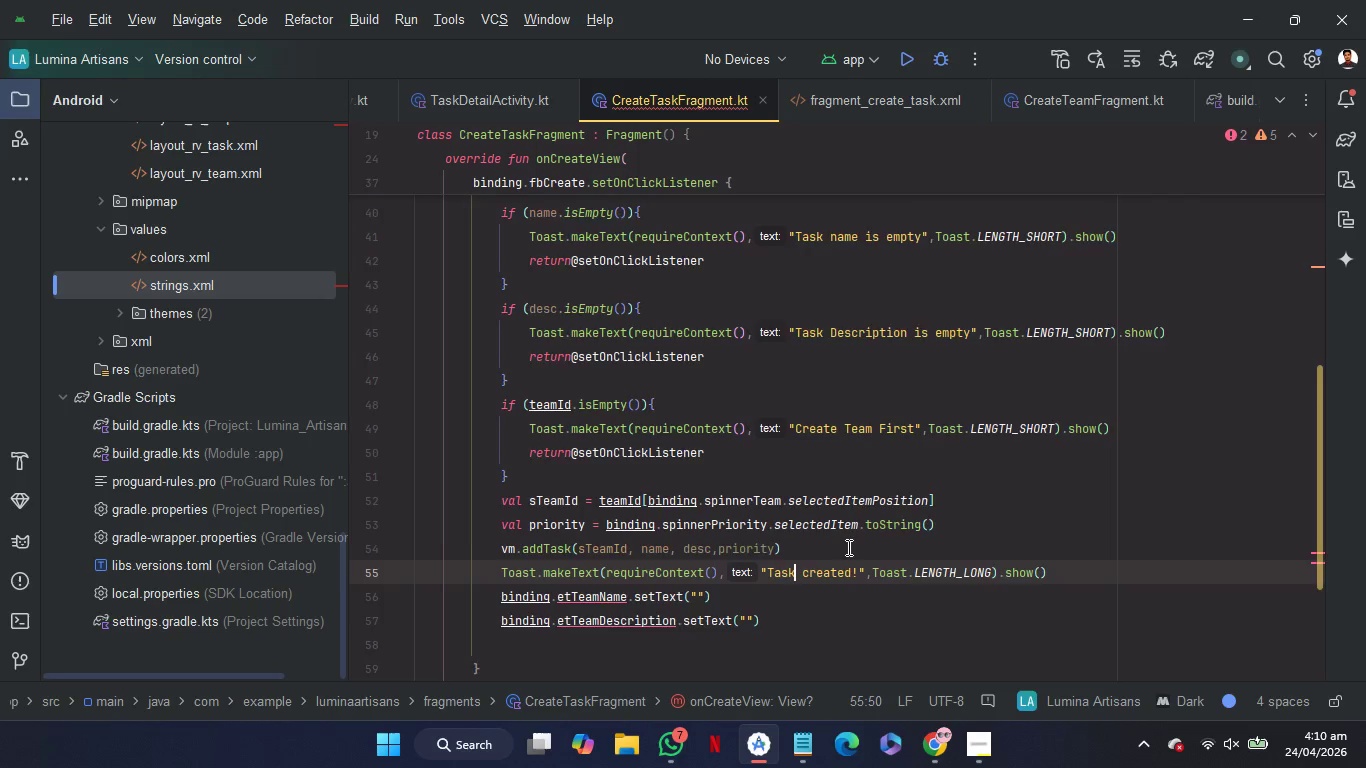 
scroll: coordinate [847, 547], scroll_direction: up, amount: 1.0
 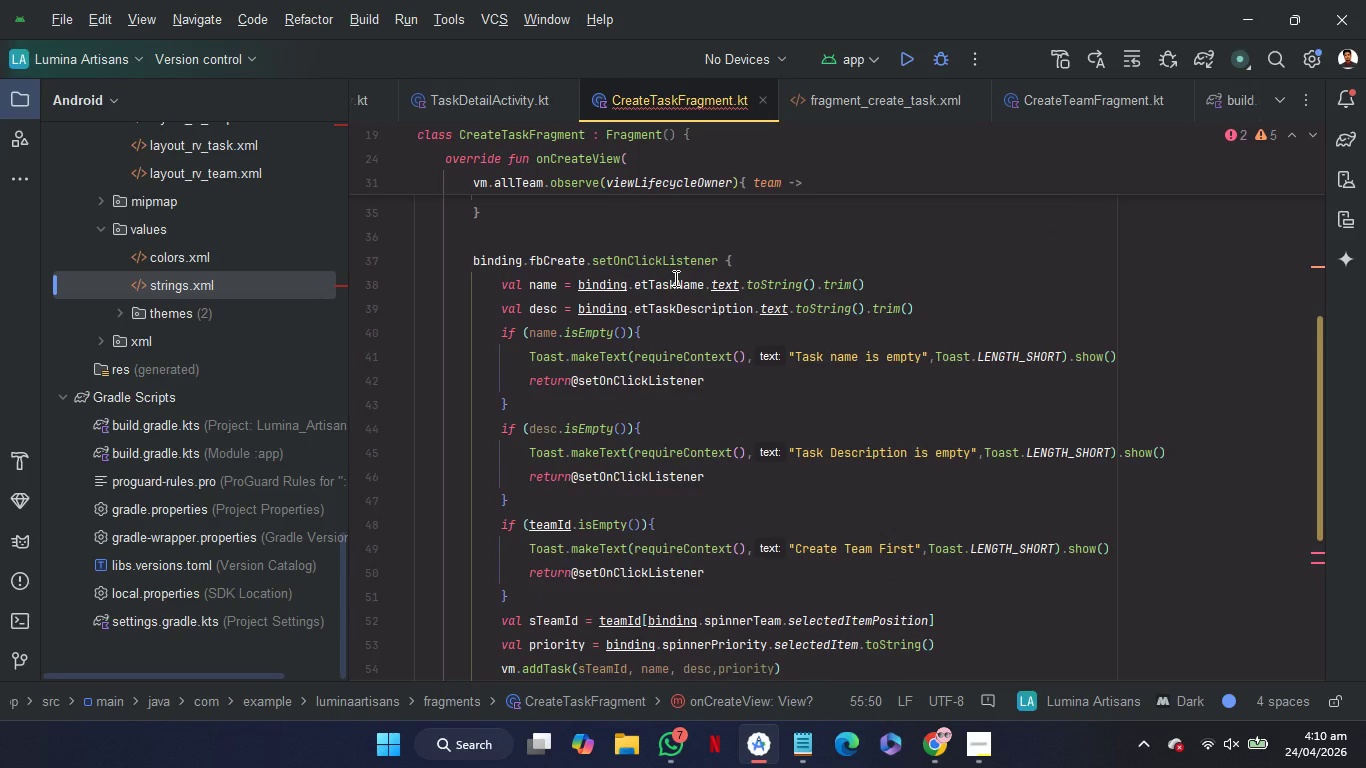 
double_click([674, 278])
 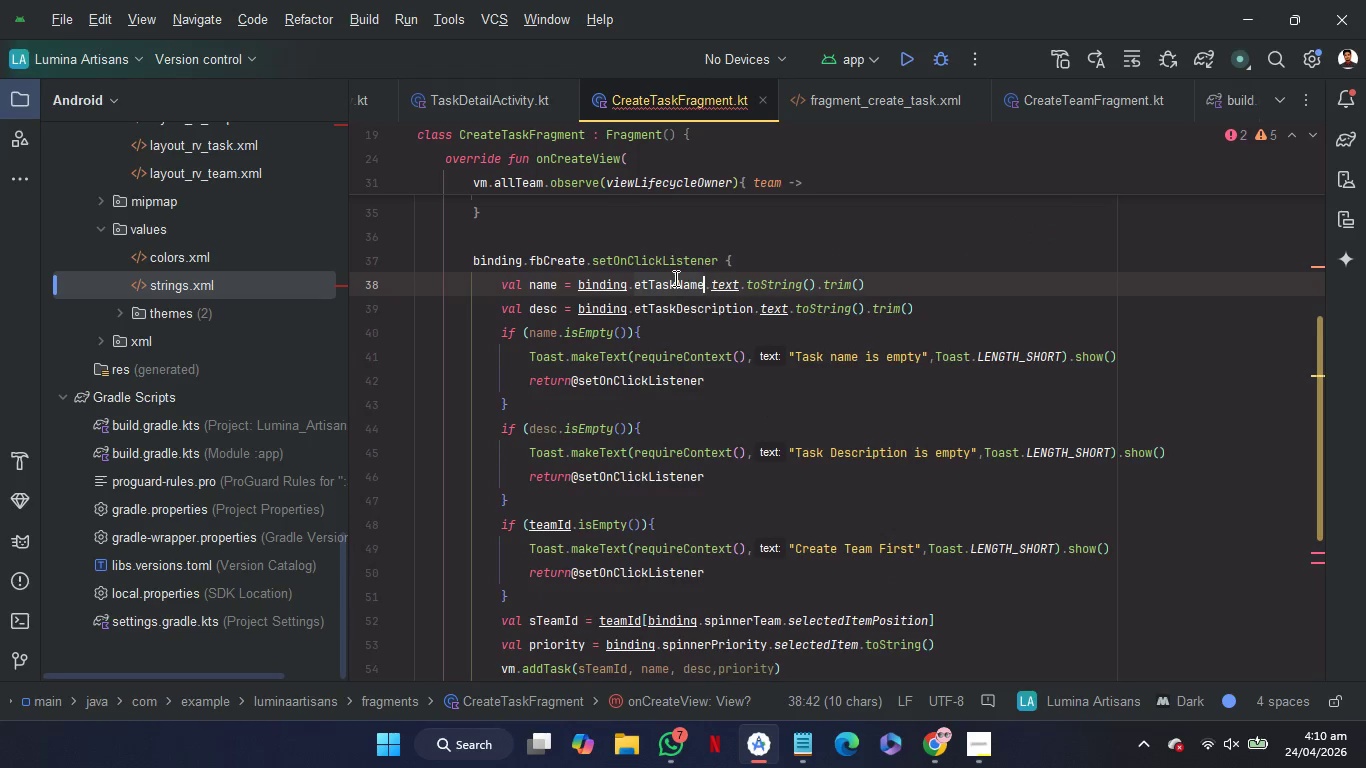 
key(Control+C)
 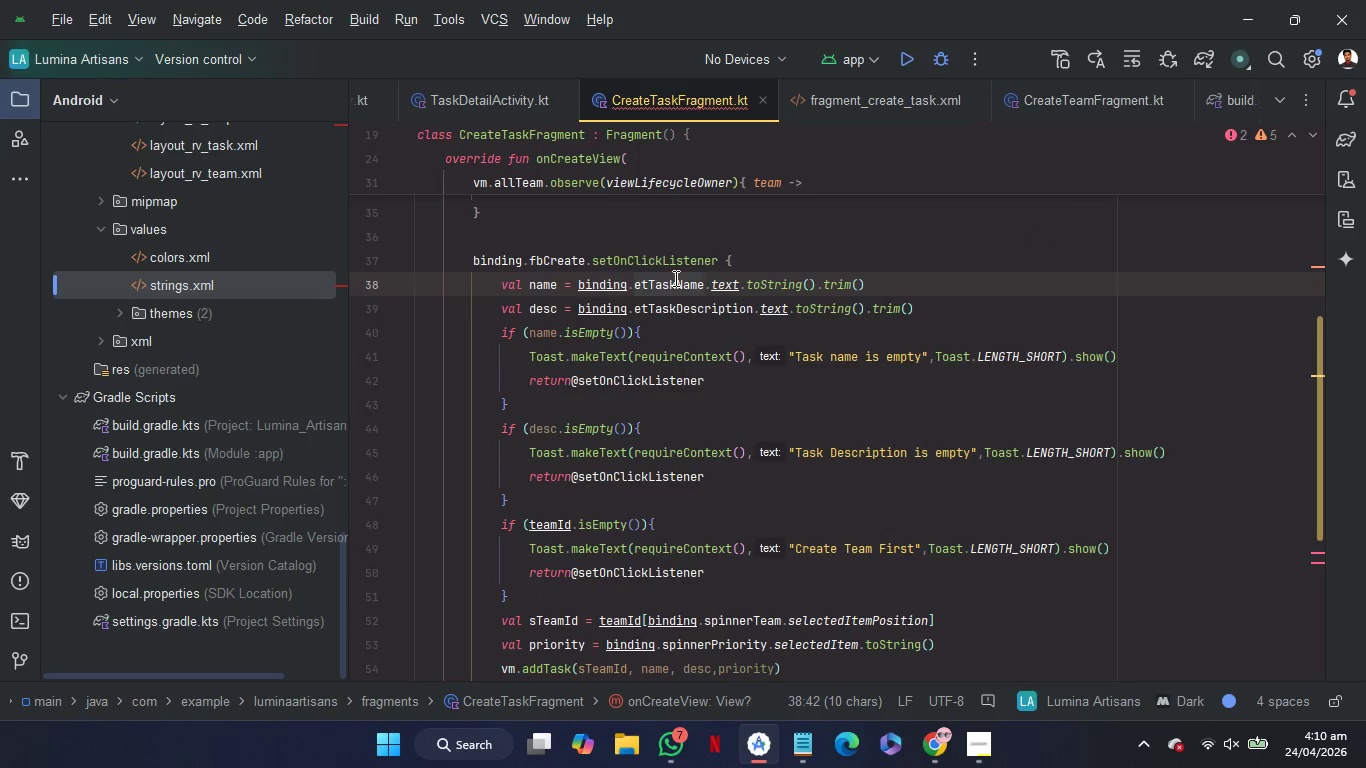 
key(Control+C)
 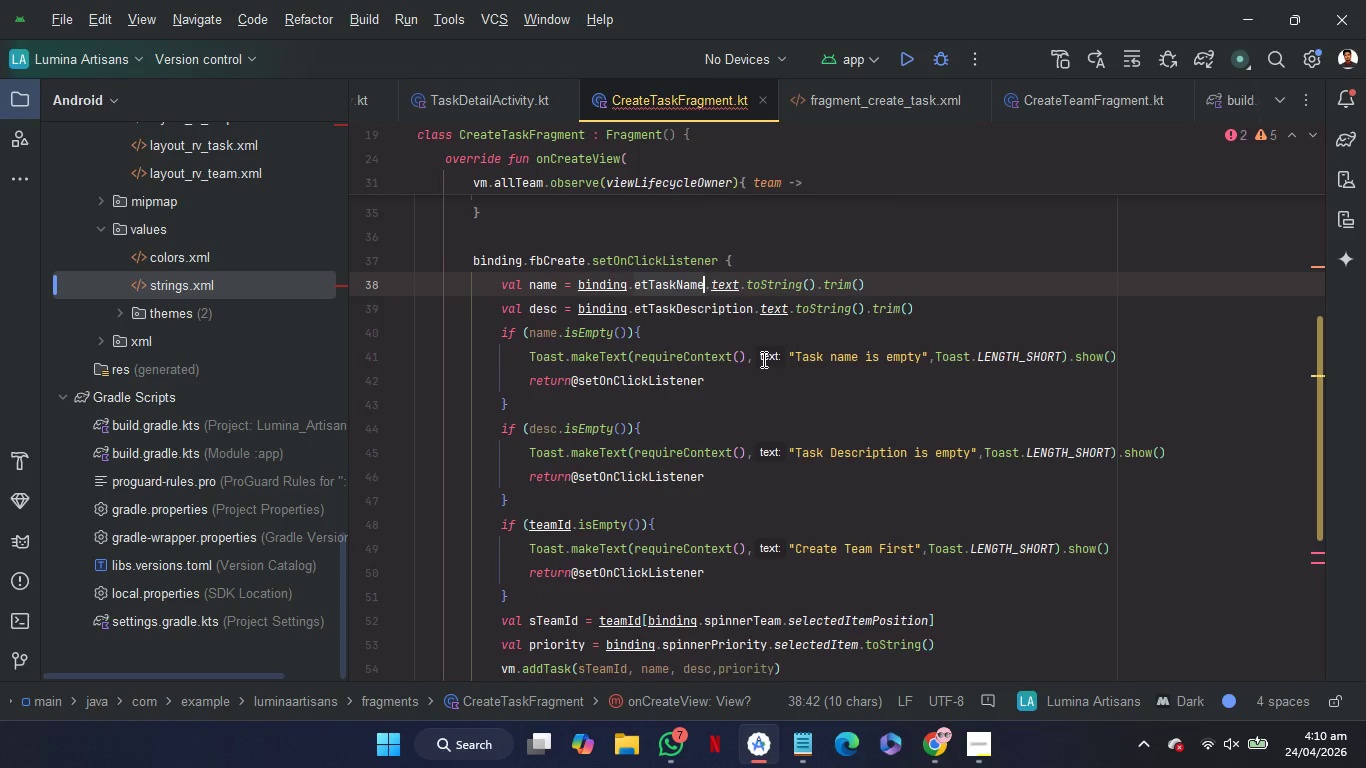 
scroll: coordinate [762, 359], scroll_direction: down, amount: 1.0
 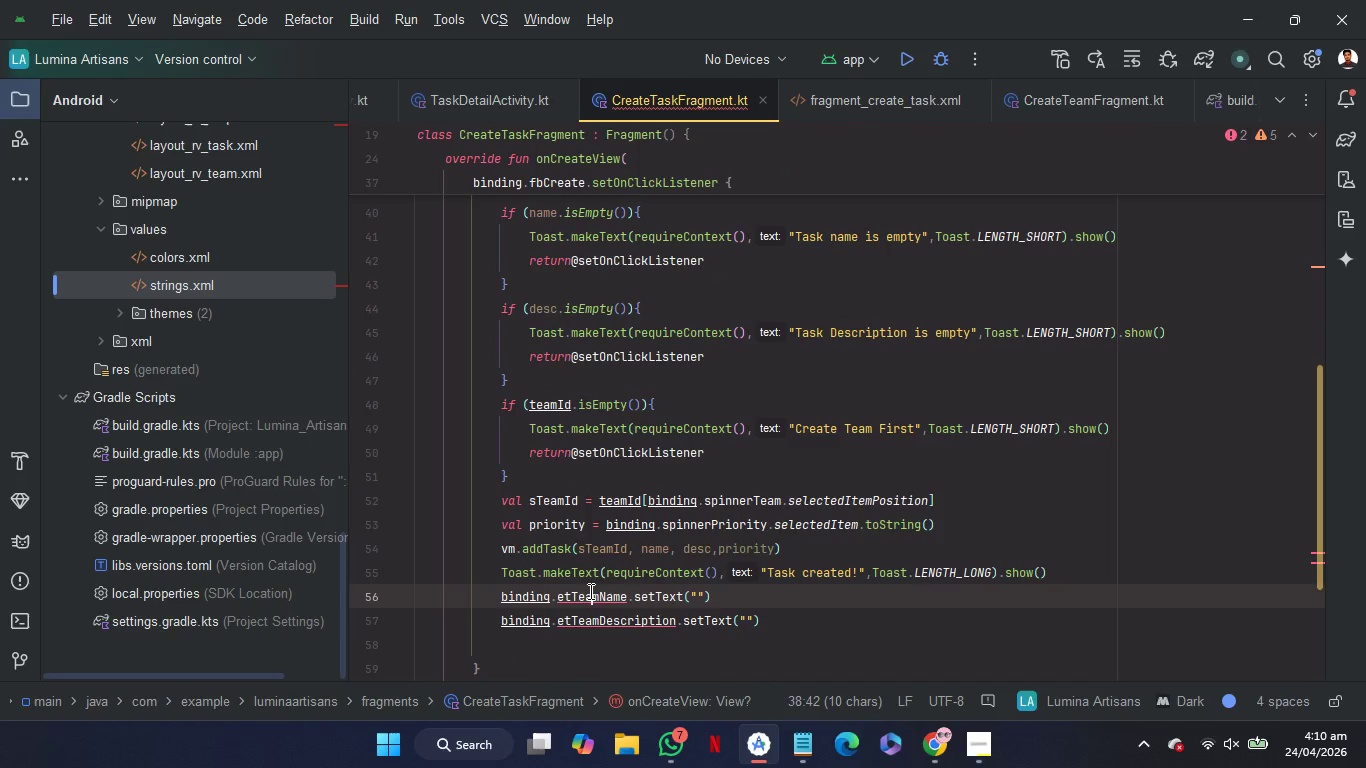 
double_click([589, 591])
 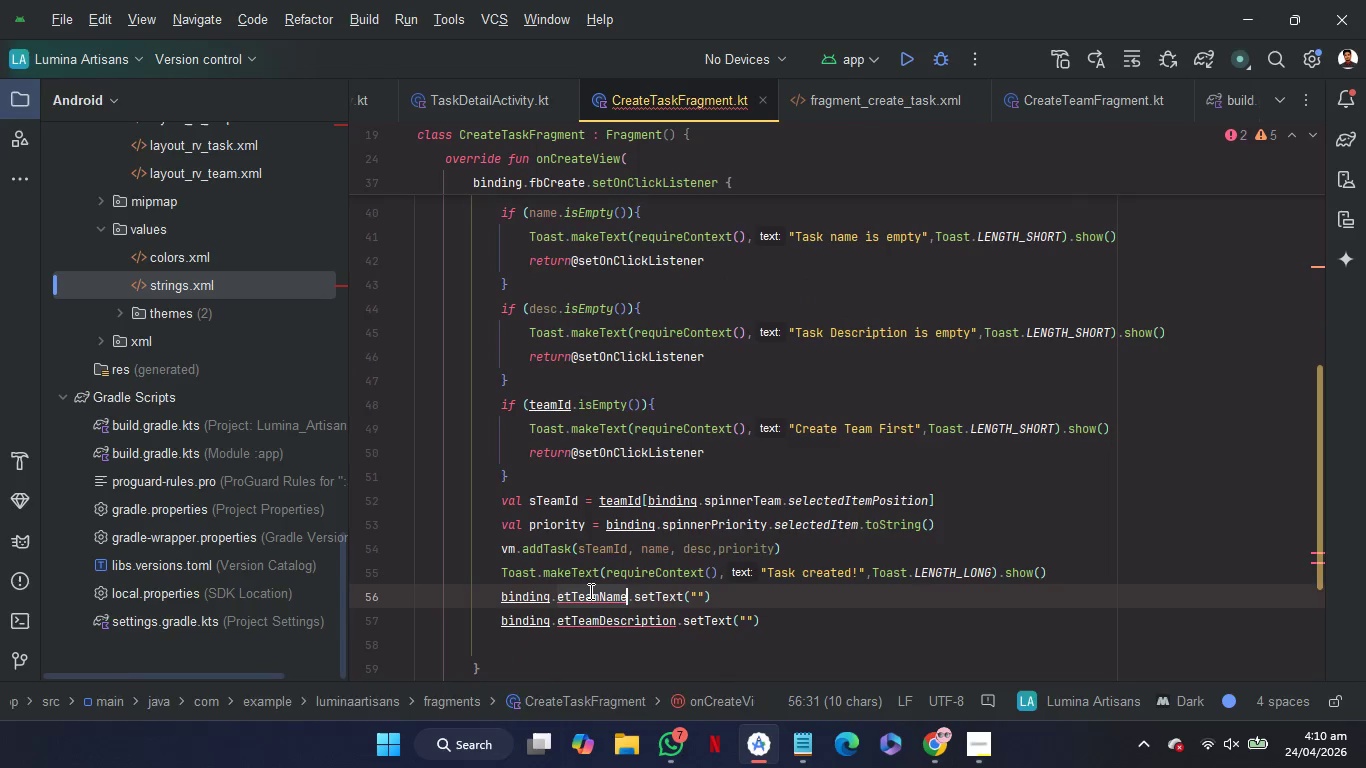 
key(Control+V)
 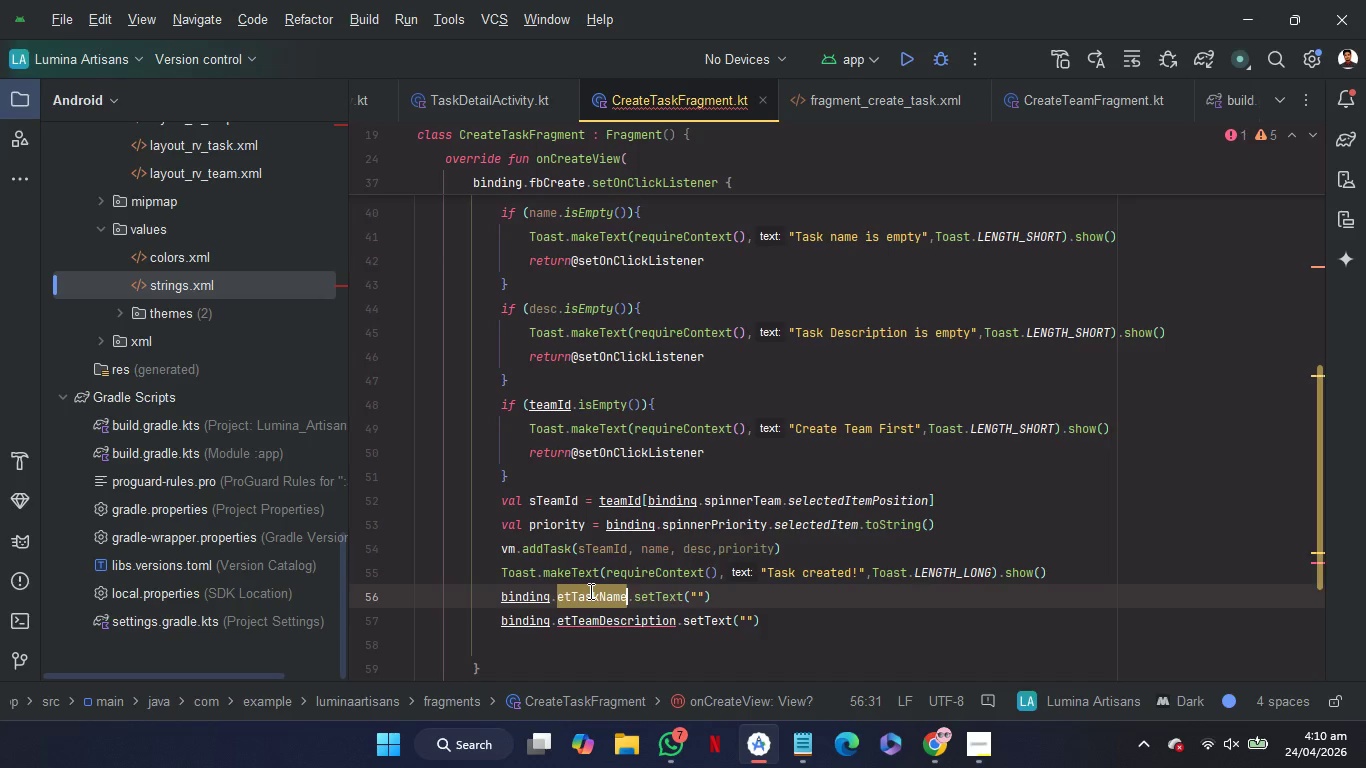 
key(ArrowLeft)
 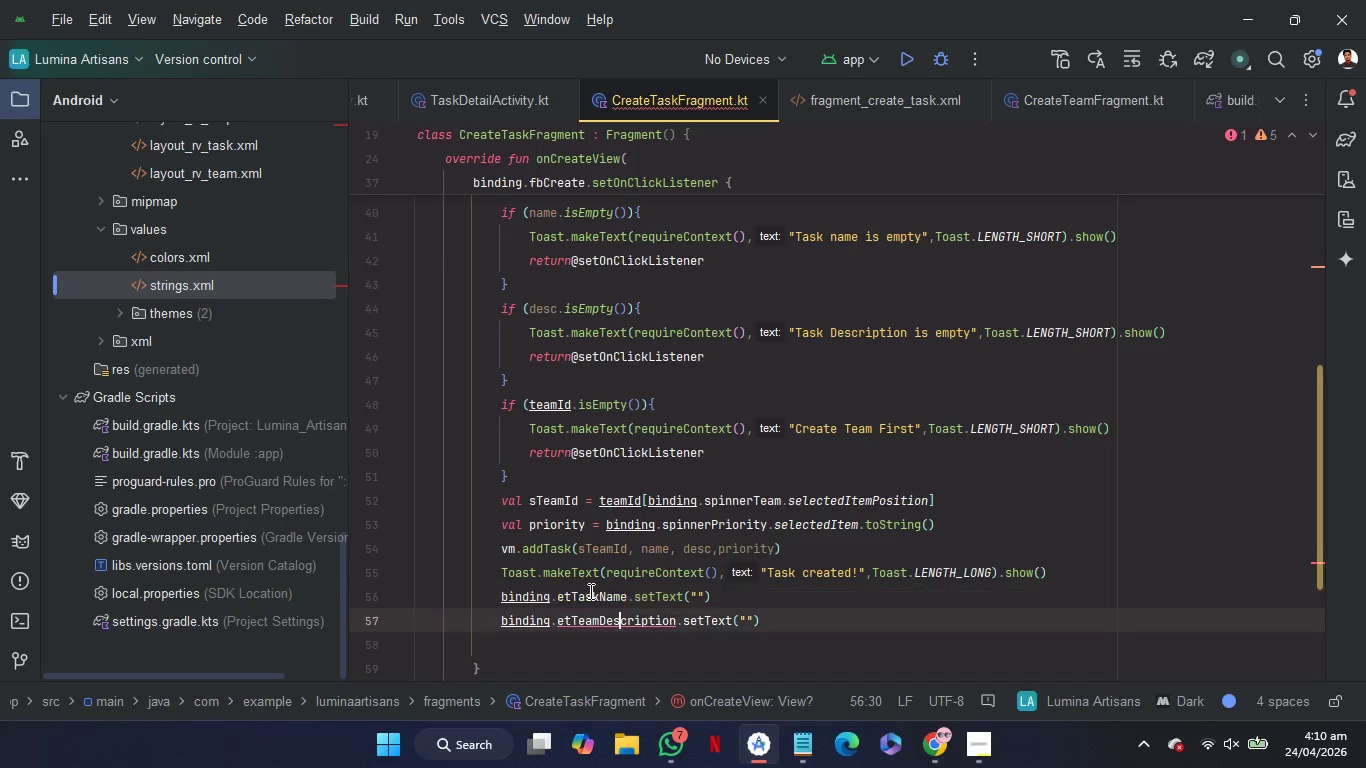 
key(ArrowDown)
 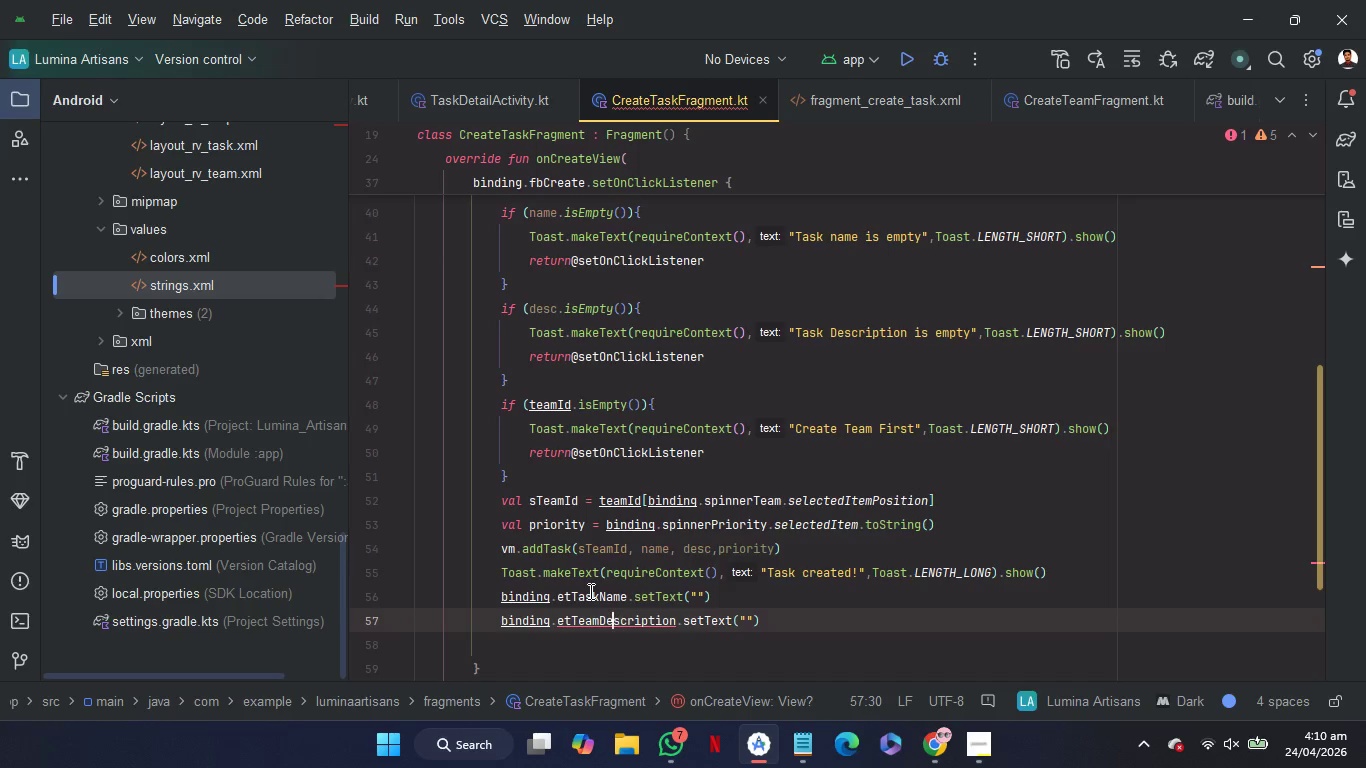 
key(ArrowLeft)
 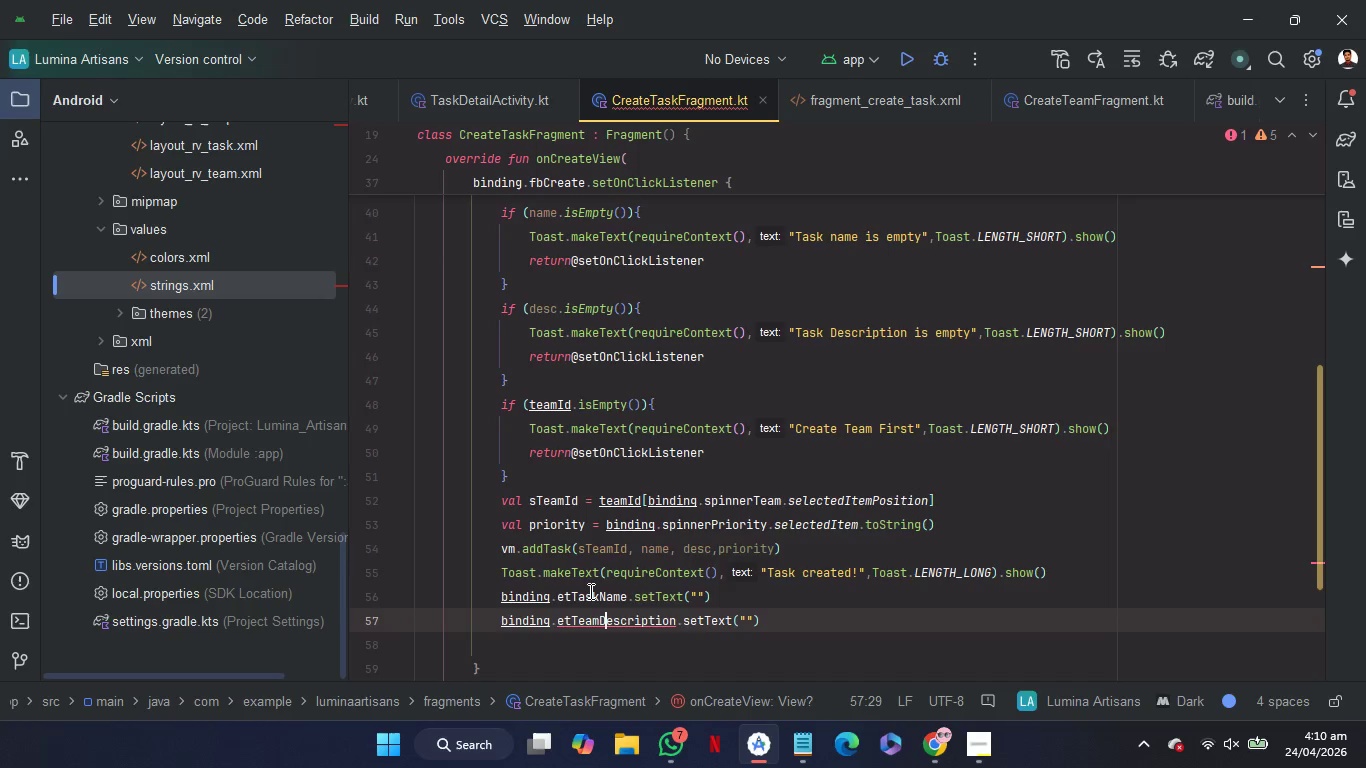 
key(ArrowLeft)
 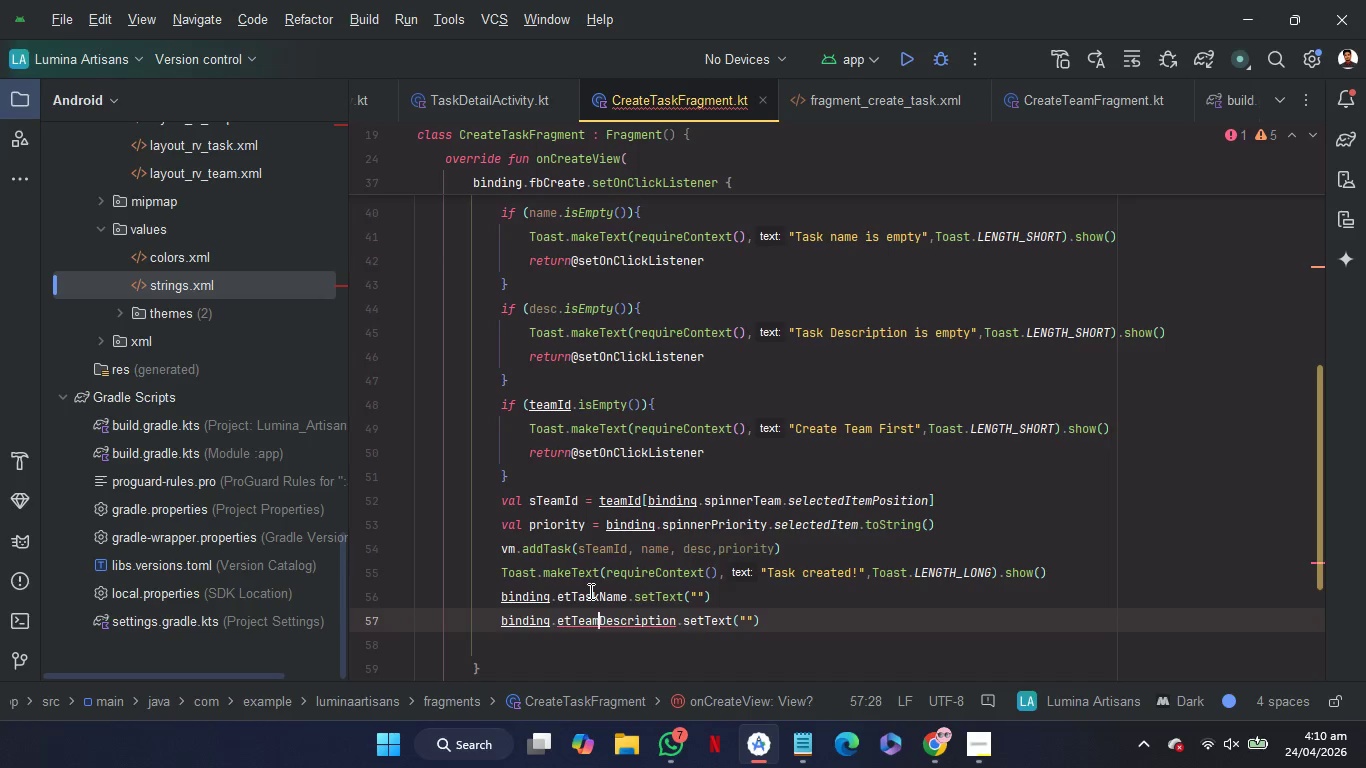 
key(ArrowLeft)
 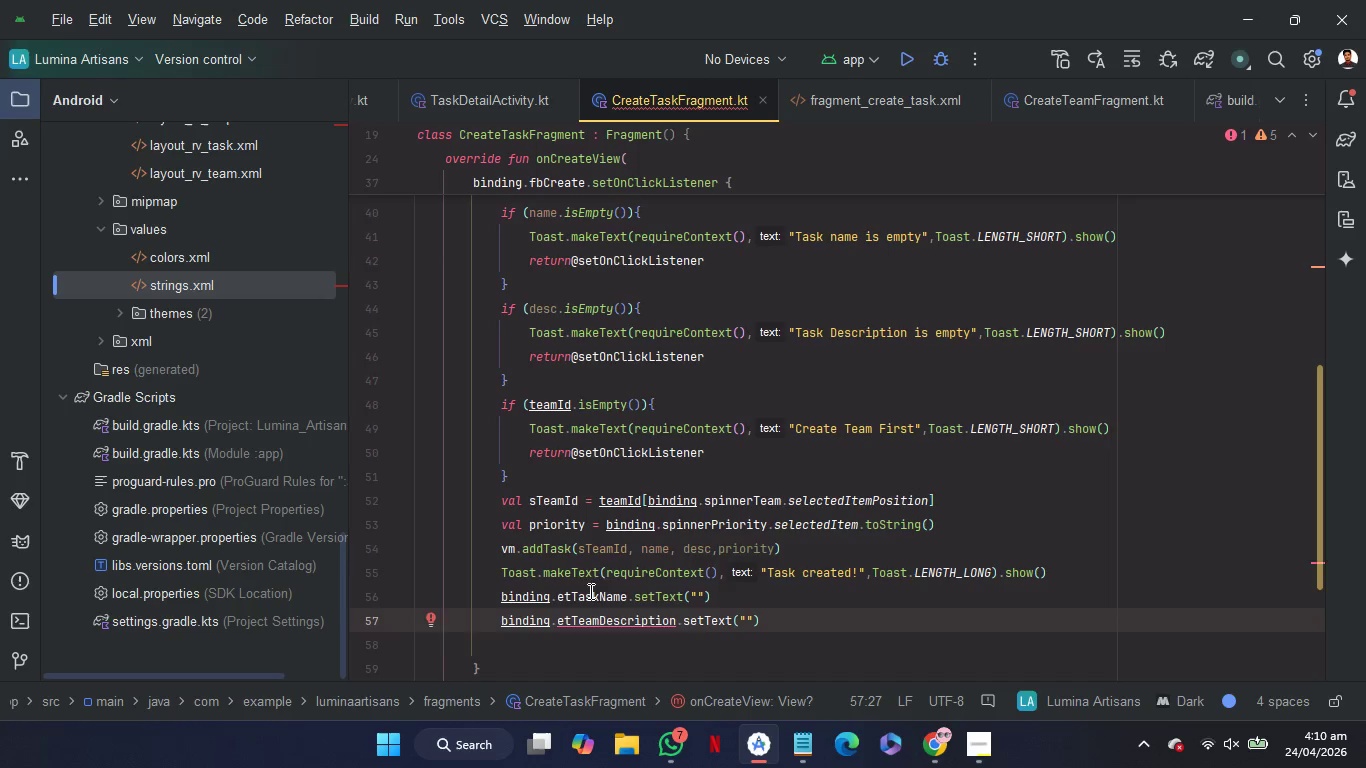 
key(Backspace)
key(Backspace)
key(Backspace)
type(ask)
 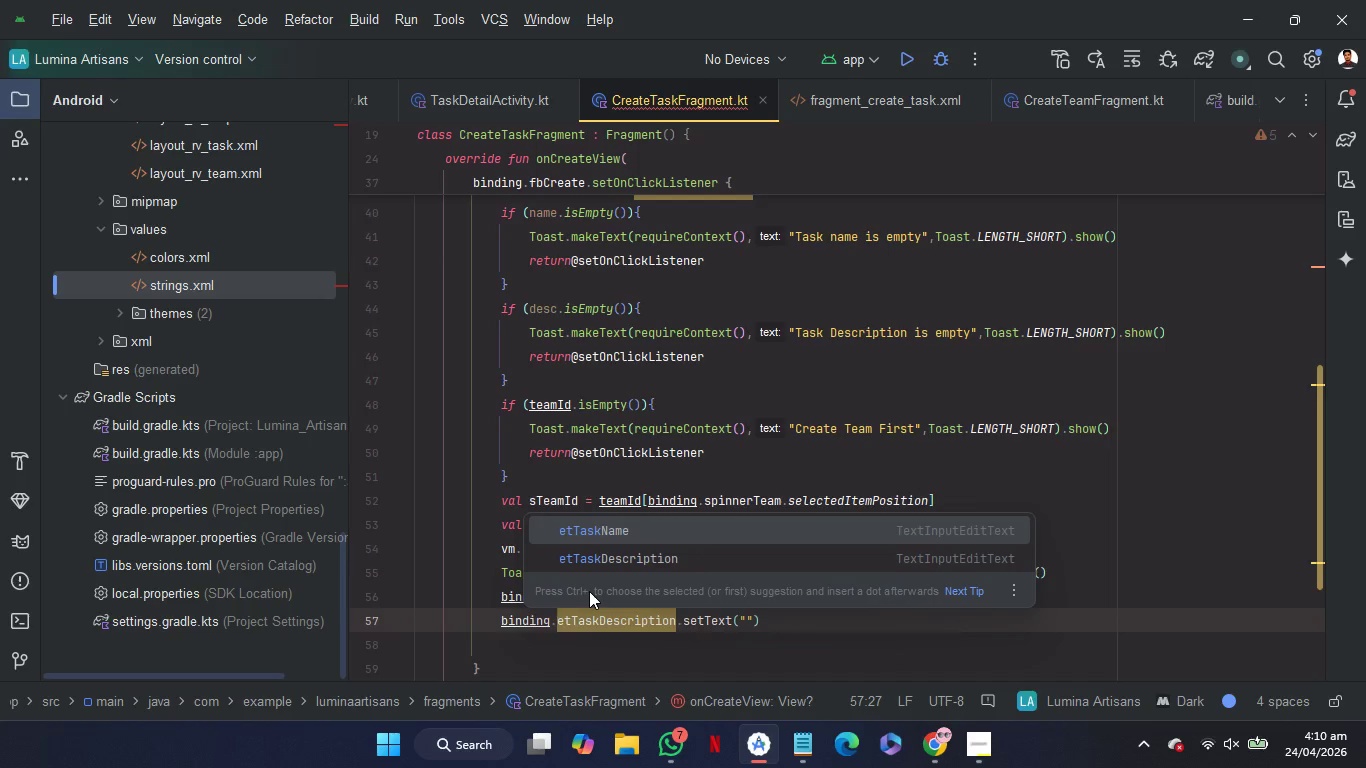 
hold_key(key=ArrowRight, duration=1.16)
 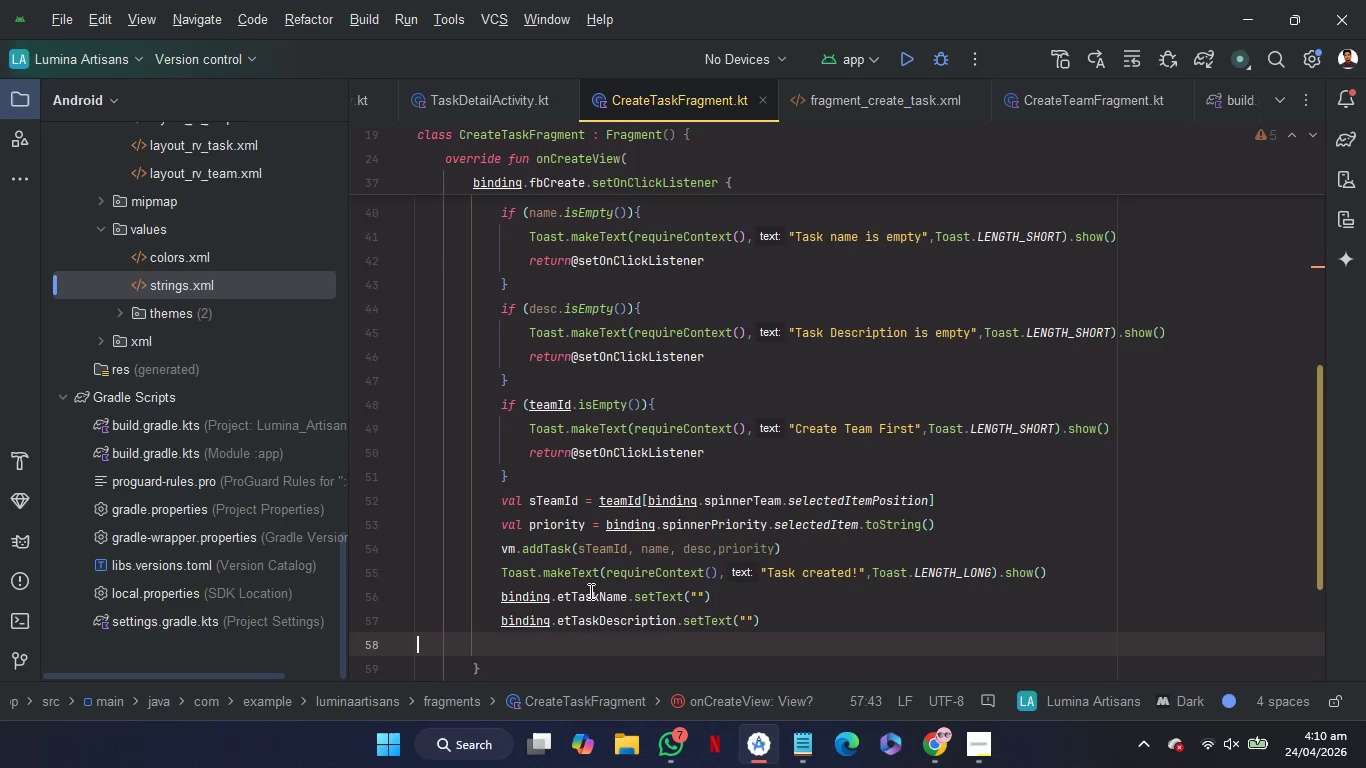 
key(ArrowDown)
 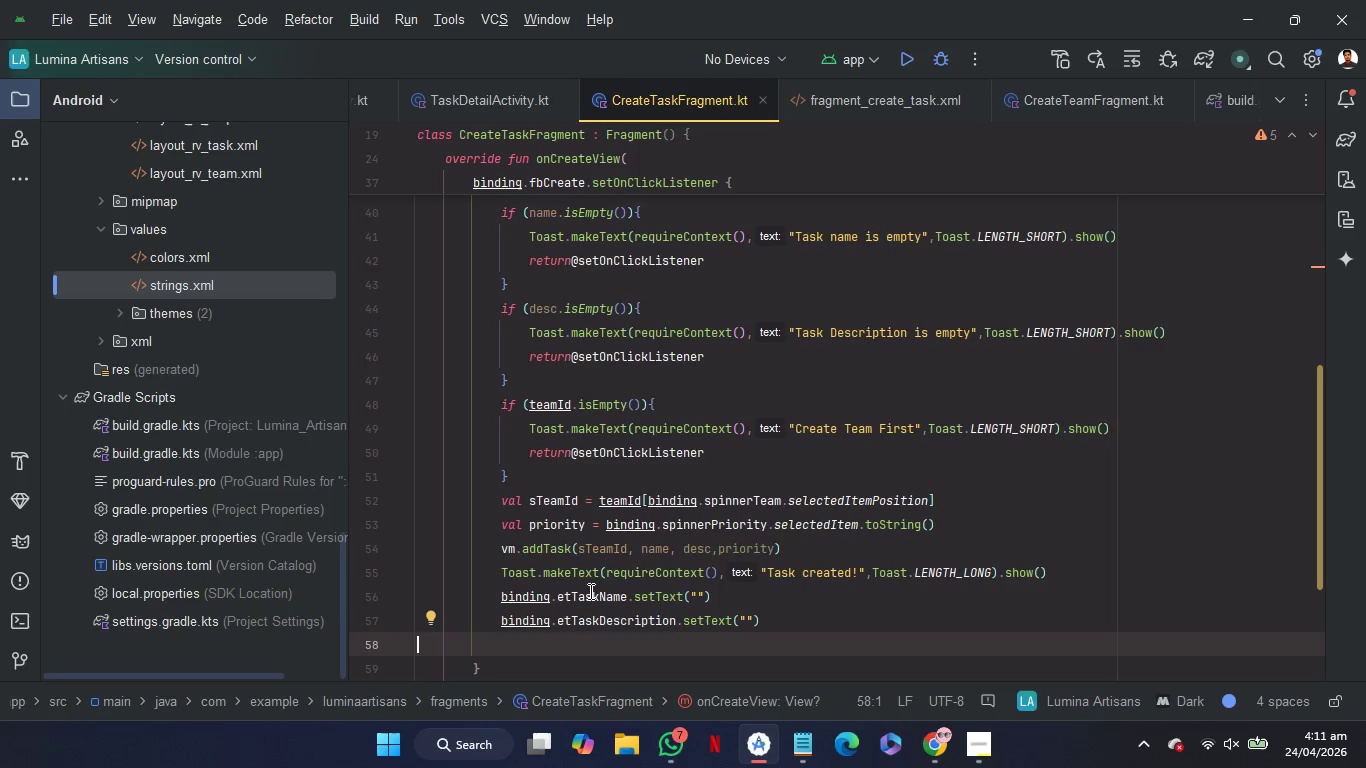 
wait(32.58)
 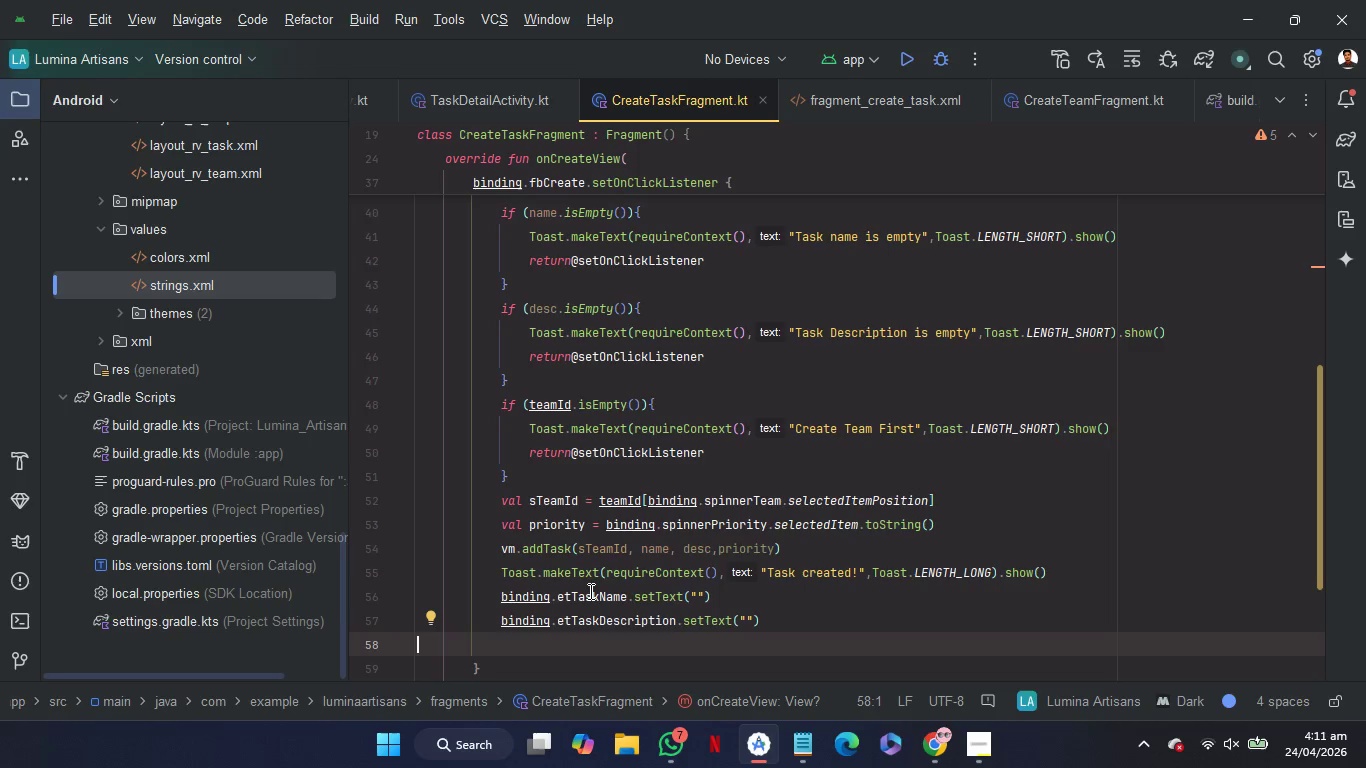 
left_click([907, 61])
 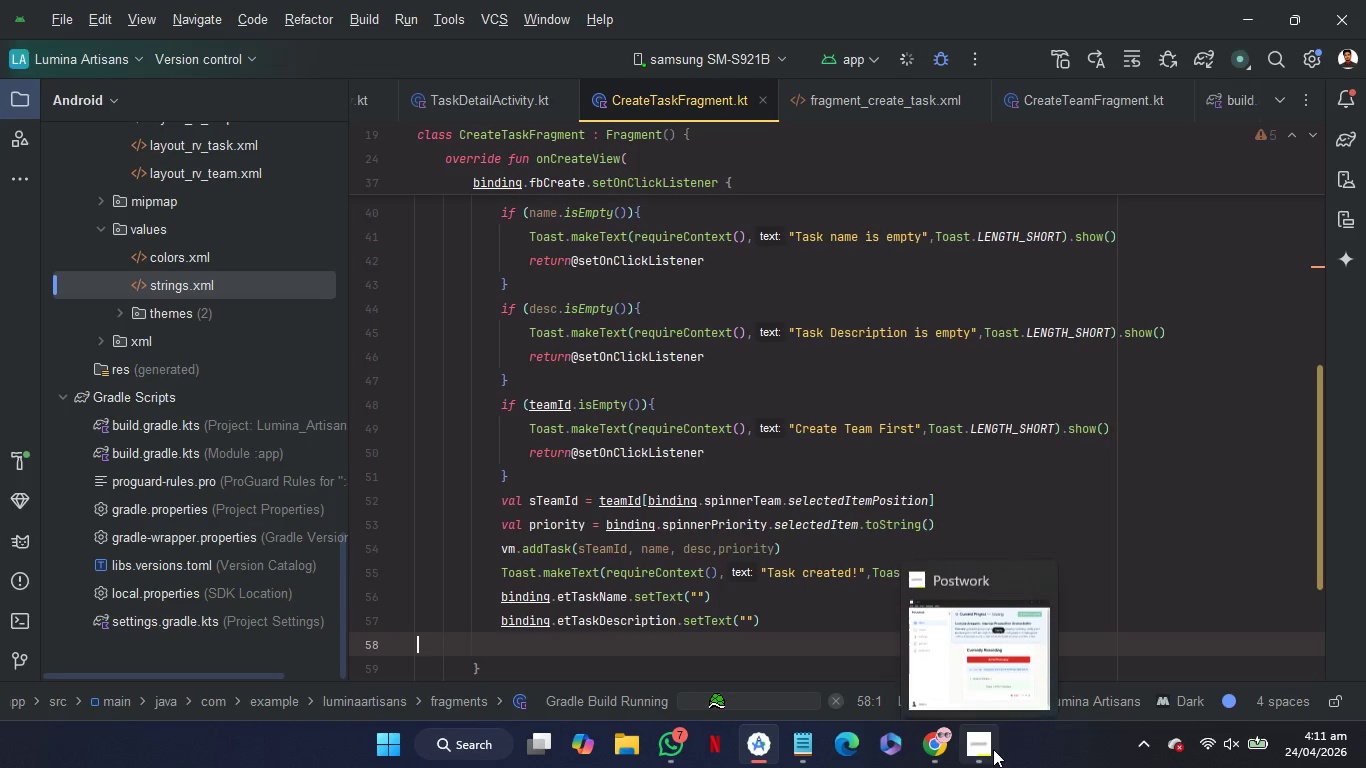 
left_click([991, 746])